 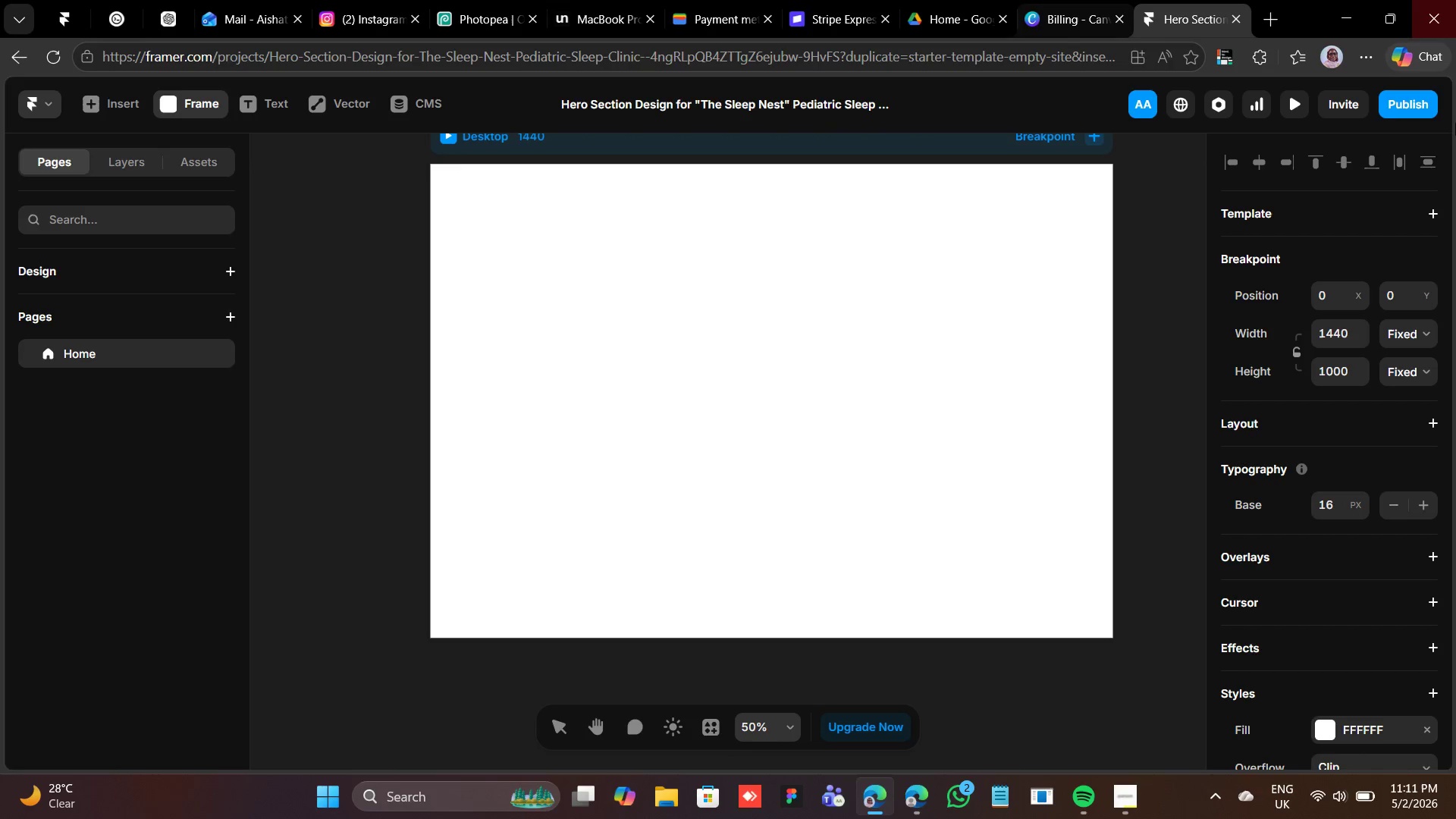 
left_click_drag(start_coordinate=[431, 165], to_coordinate=[1111, 637])
 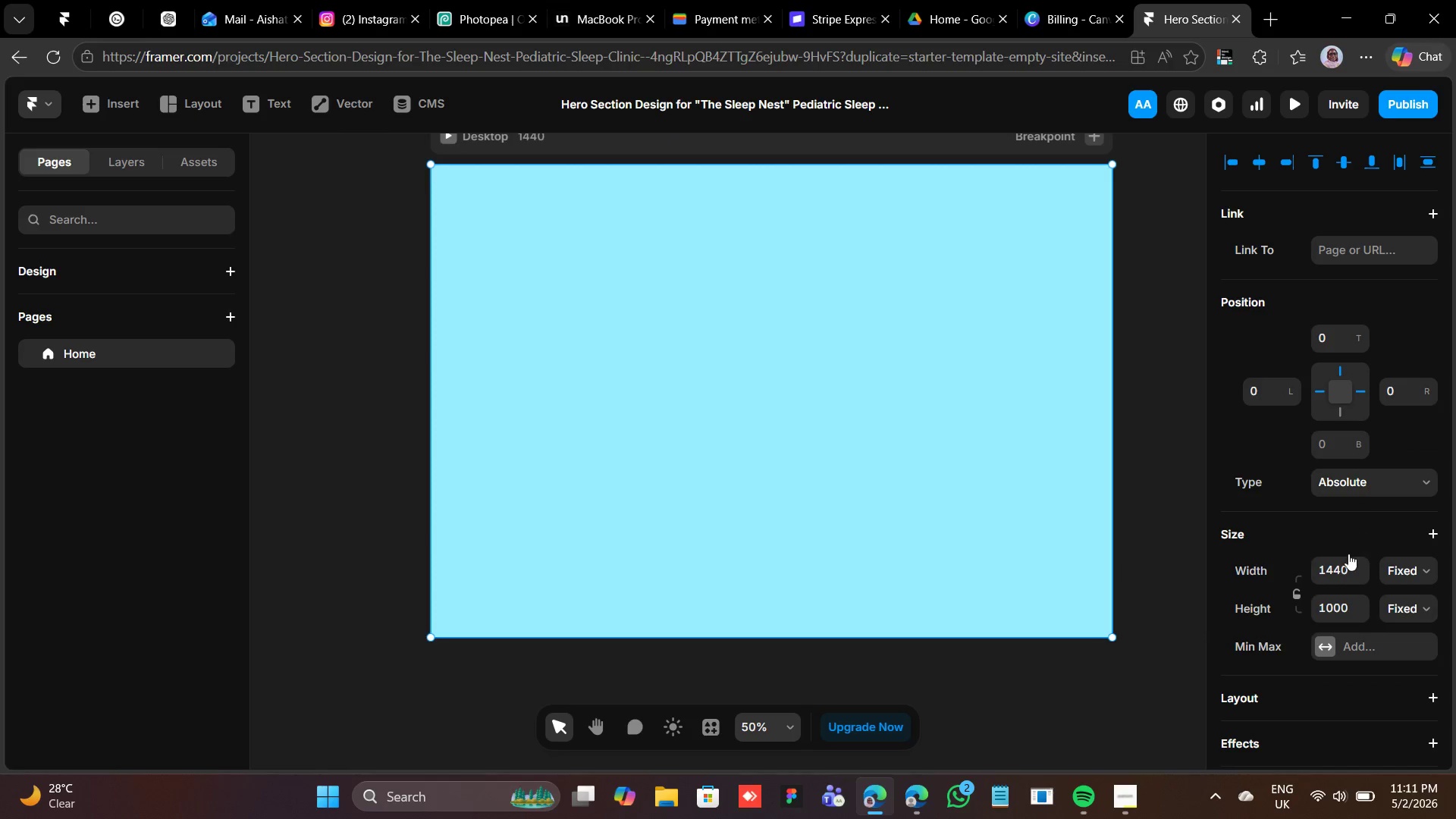 
left_click([1332, 601])
 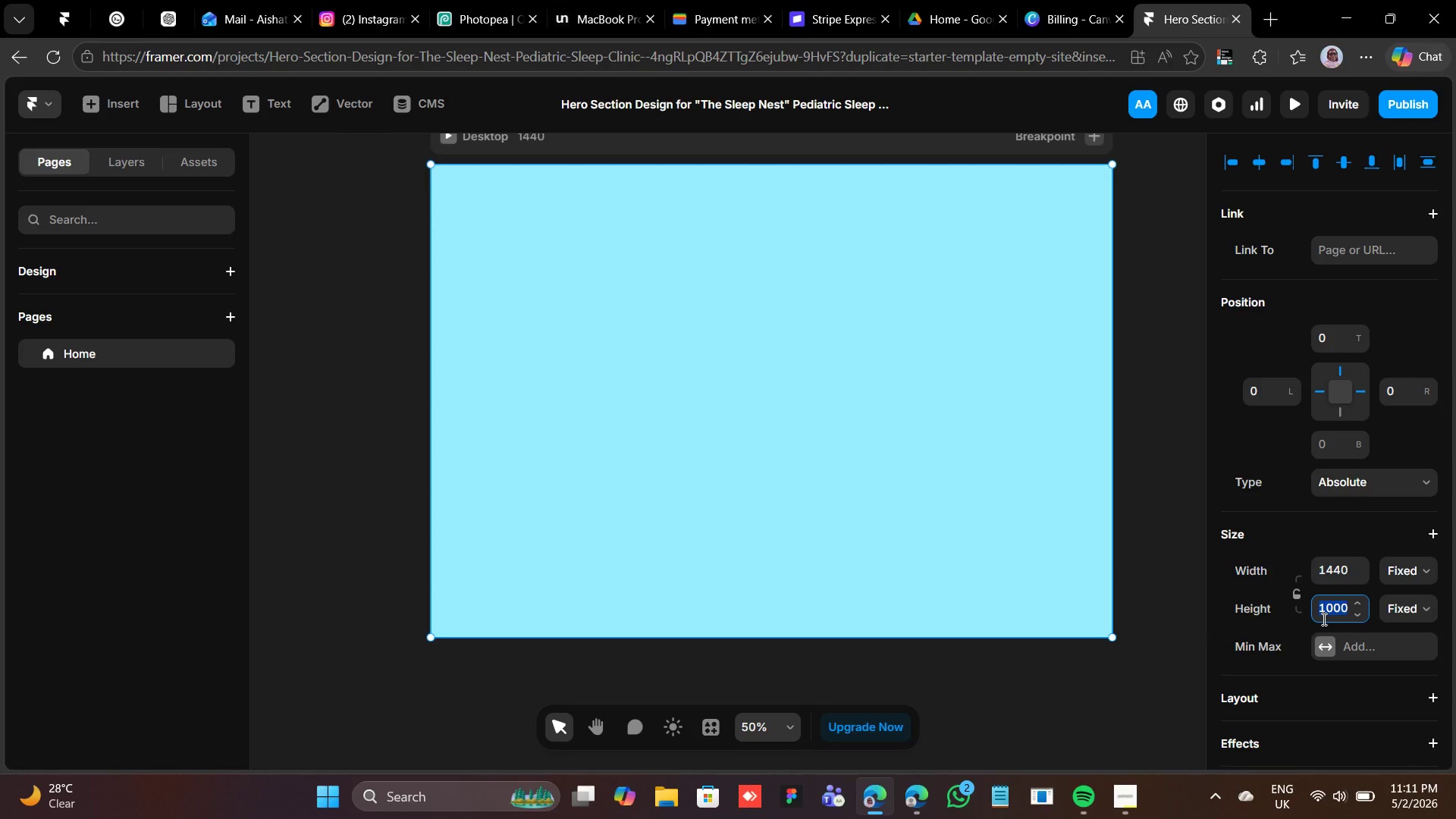 
type(900)
 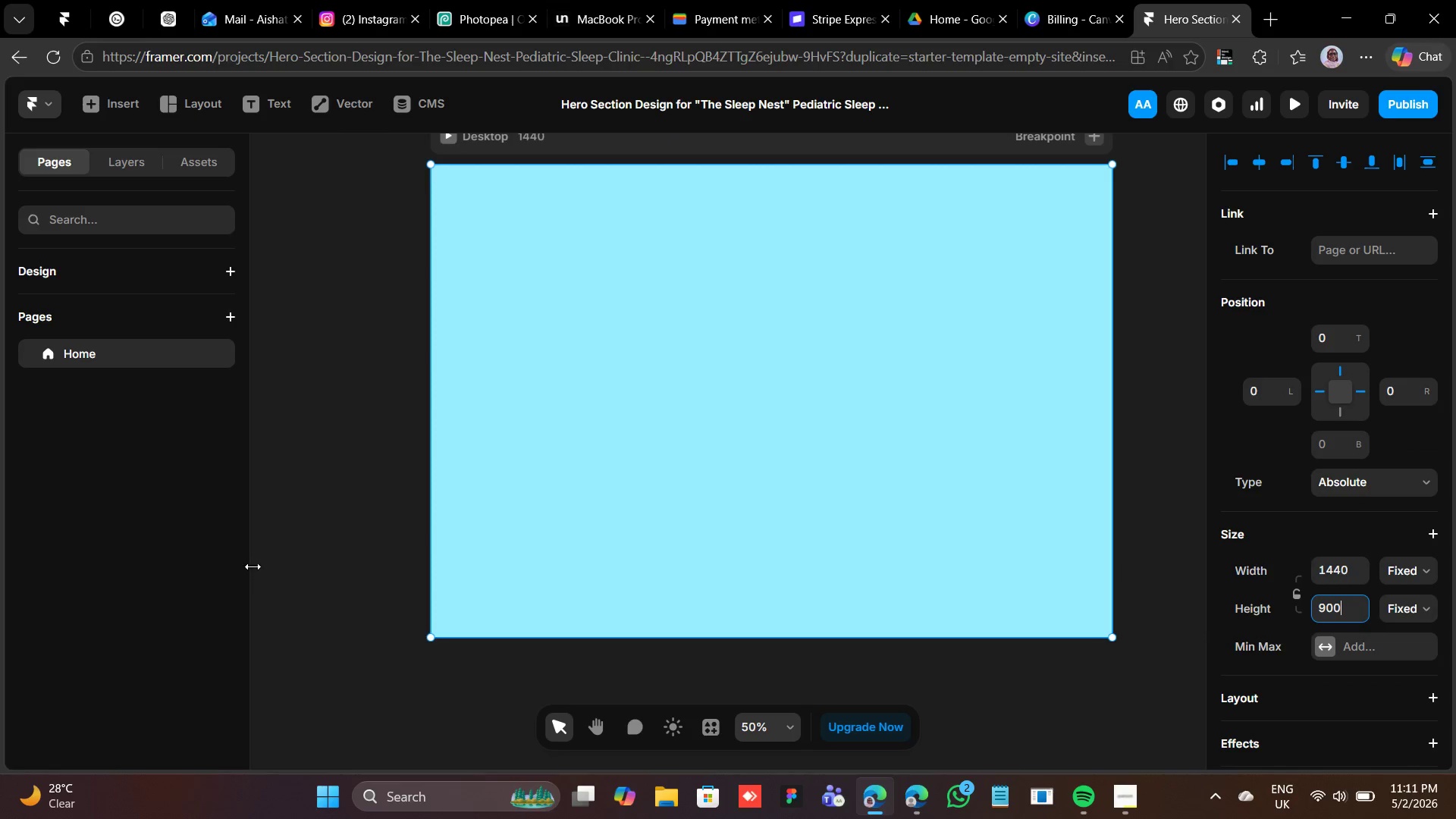 
left_click([502, 526])
 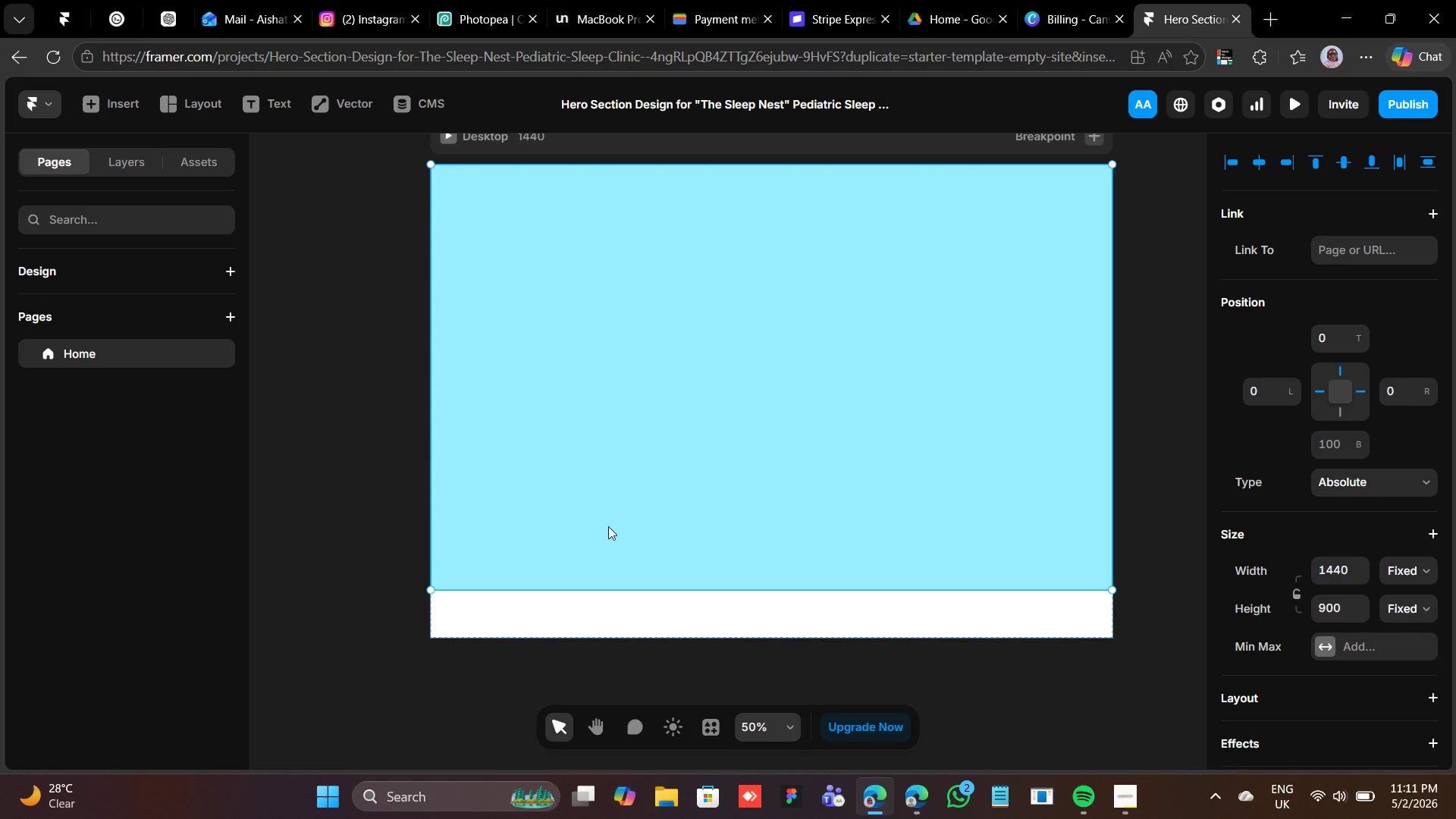 
wait(11.33)
 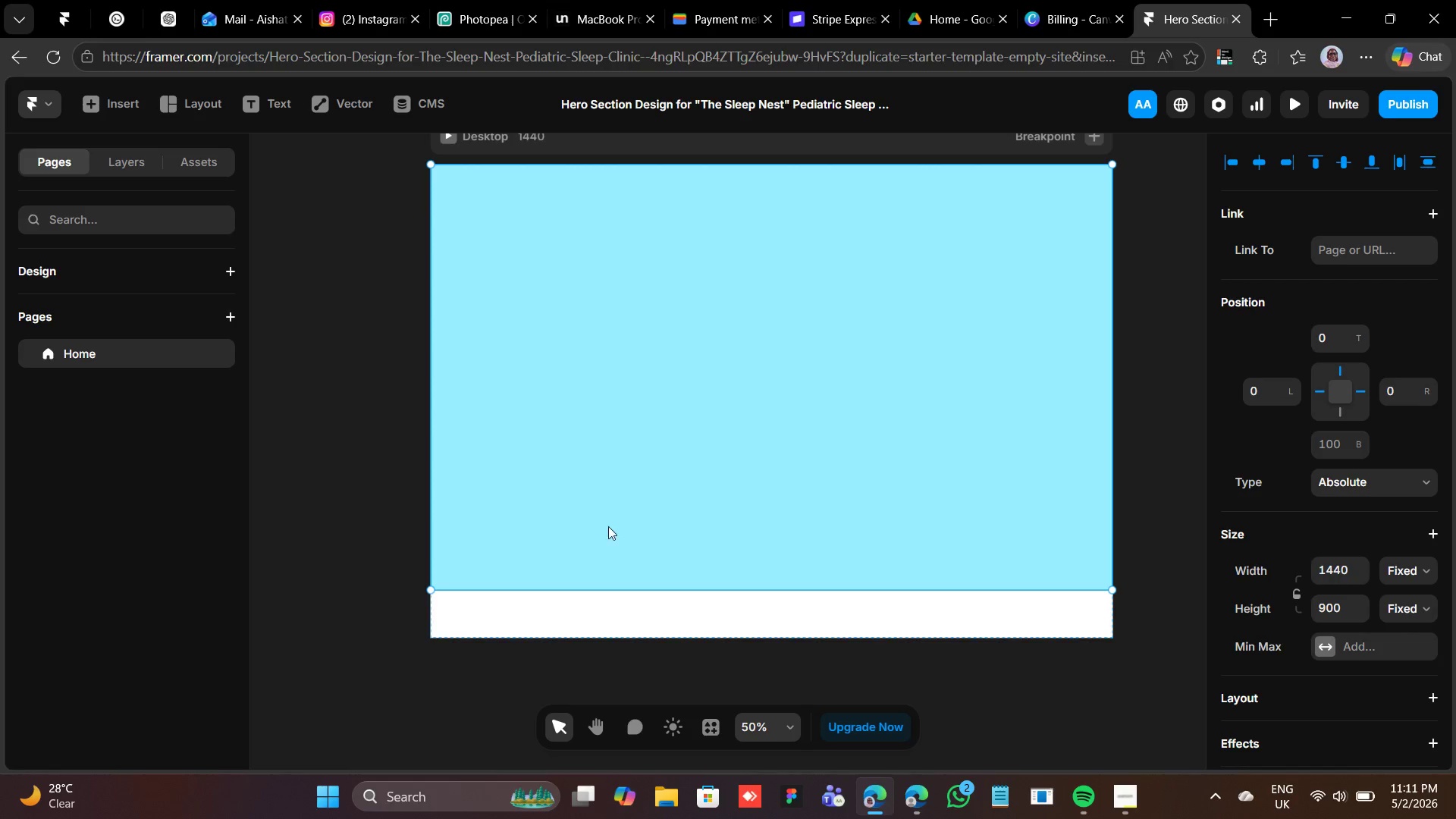 
scroll: coordinate [1400, 648], scroll_direction: none, amount: 0.0
 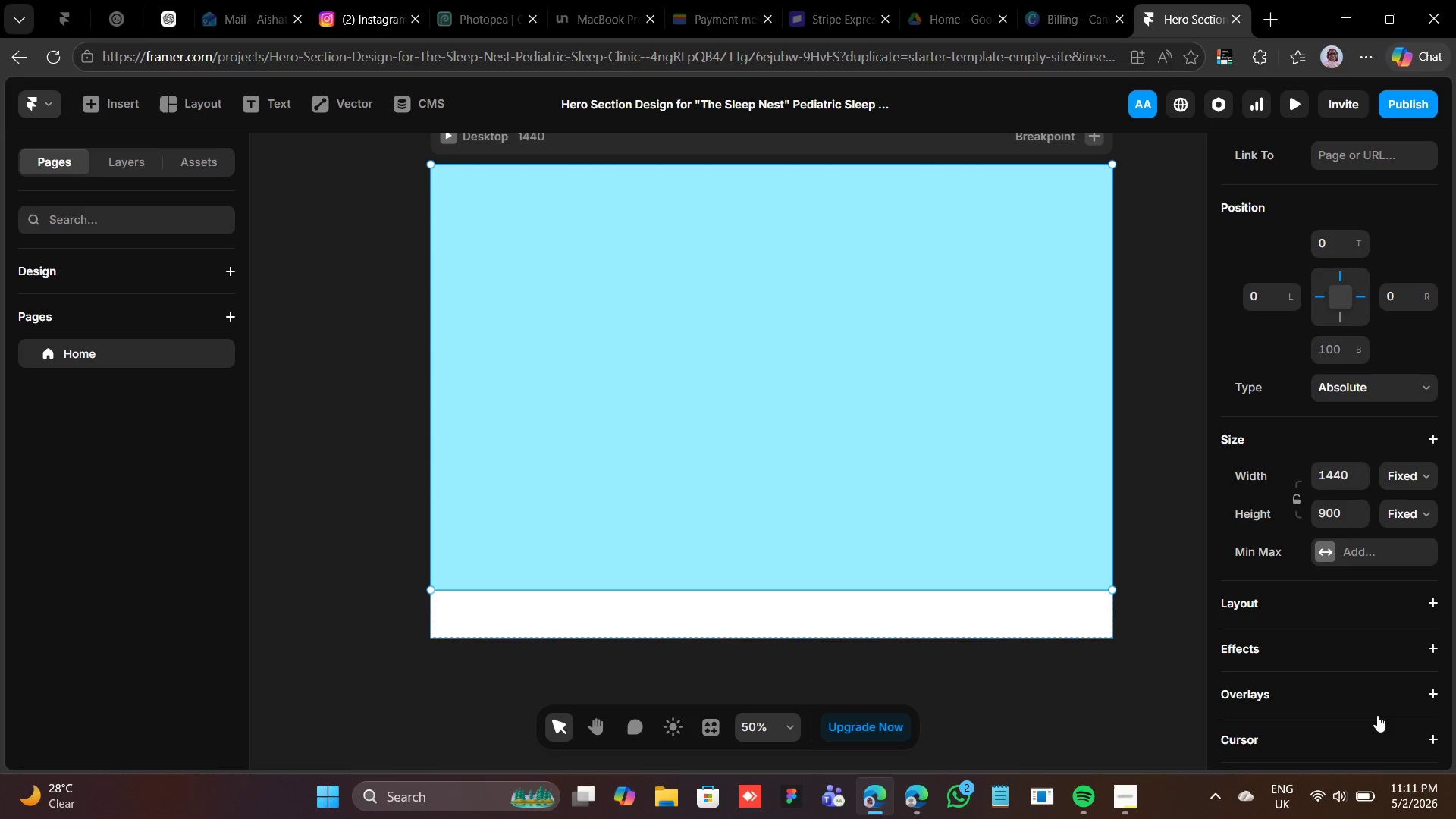 
scroll: coordinate [1377, 715], scroll_direction: down, amount: 2.0
 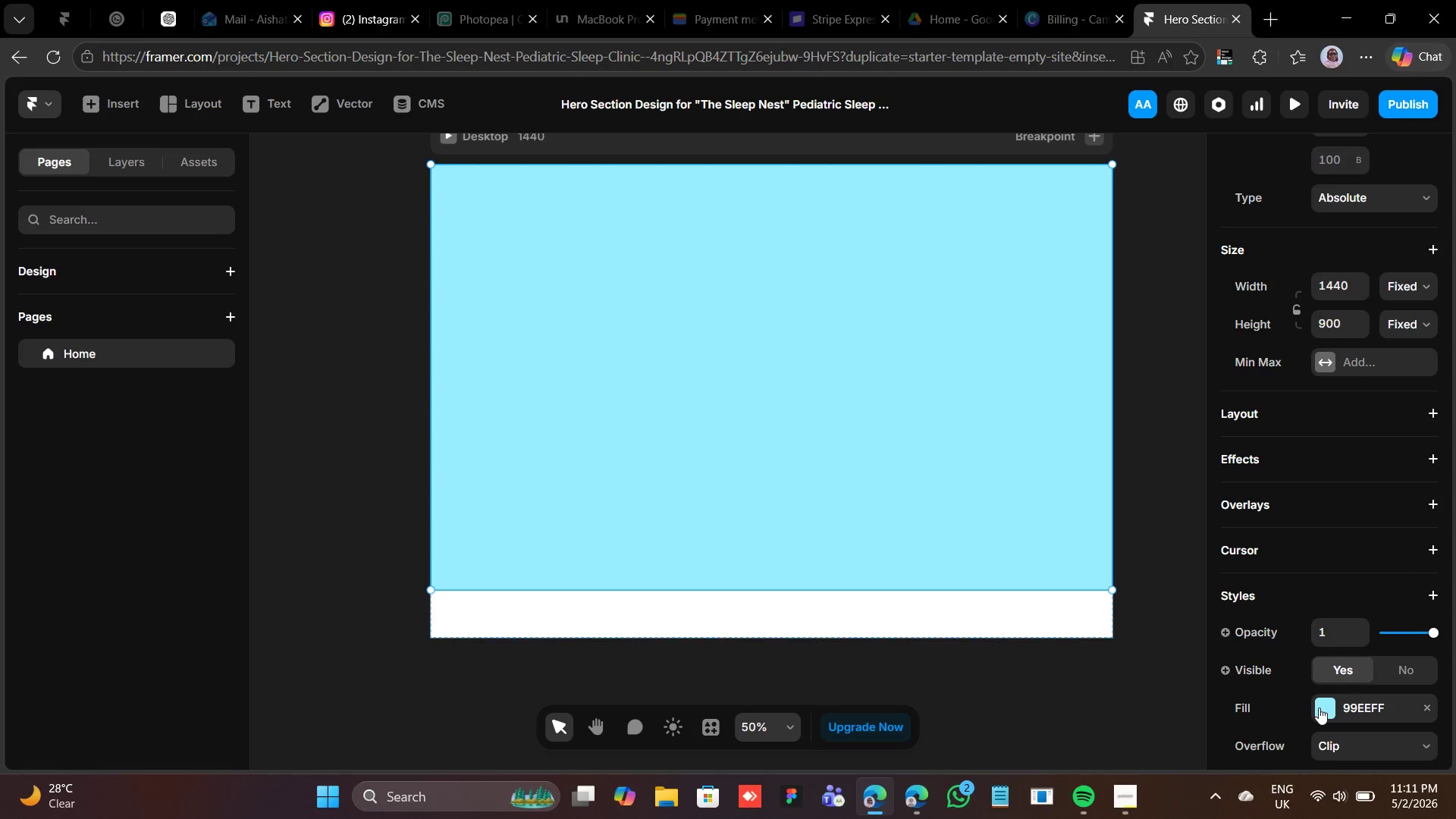 
left_click([1316, 708])
 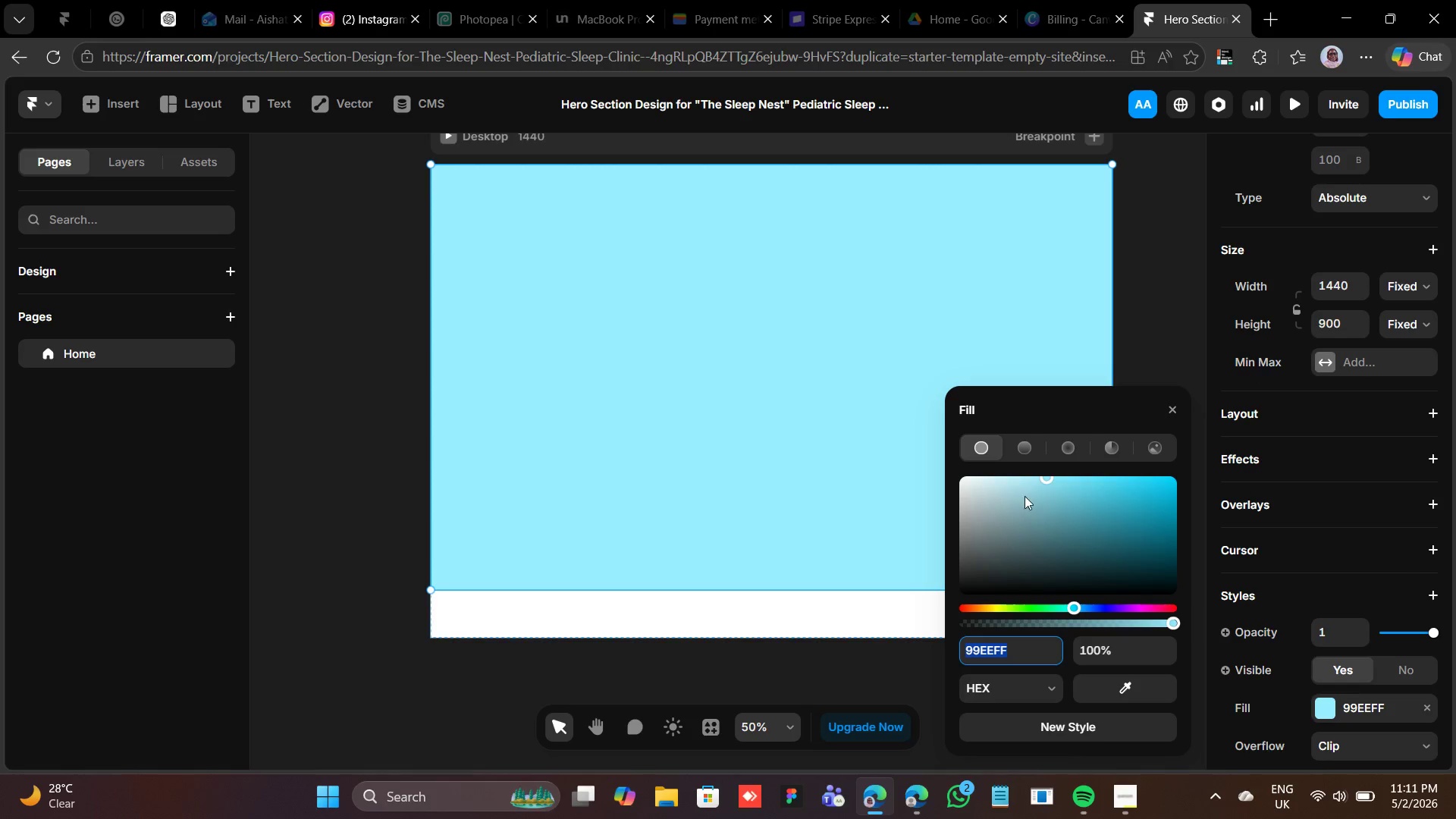 
left_click([1034, 449])
 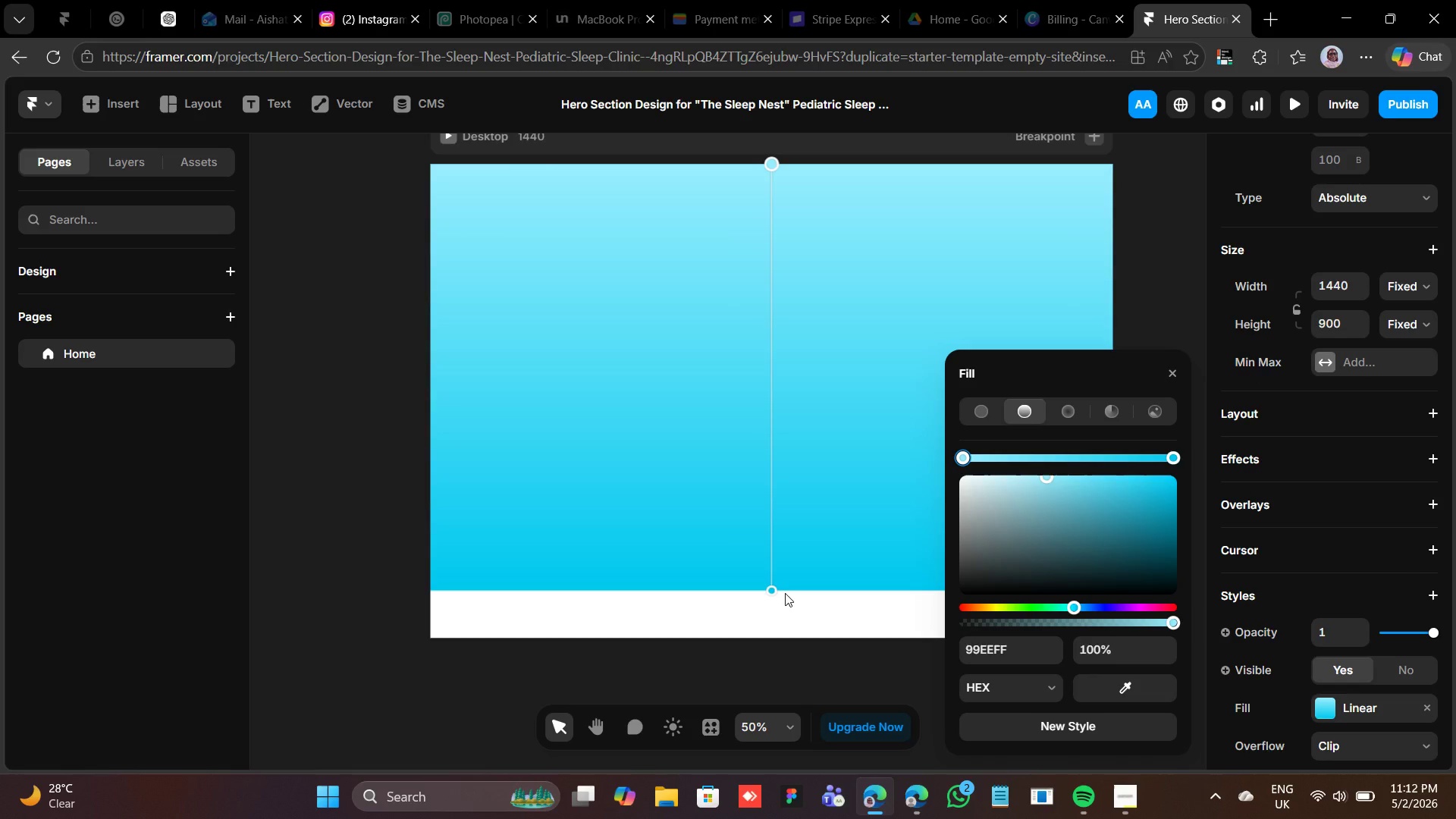 
left_click_drag(start_coordinate=[777, 598], to_coordinate=[492, 560])
 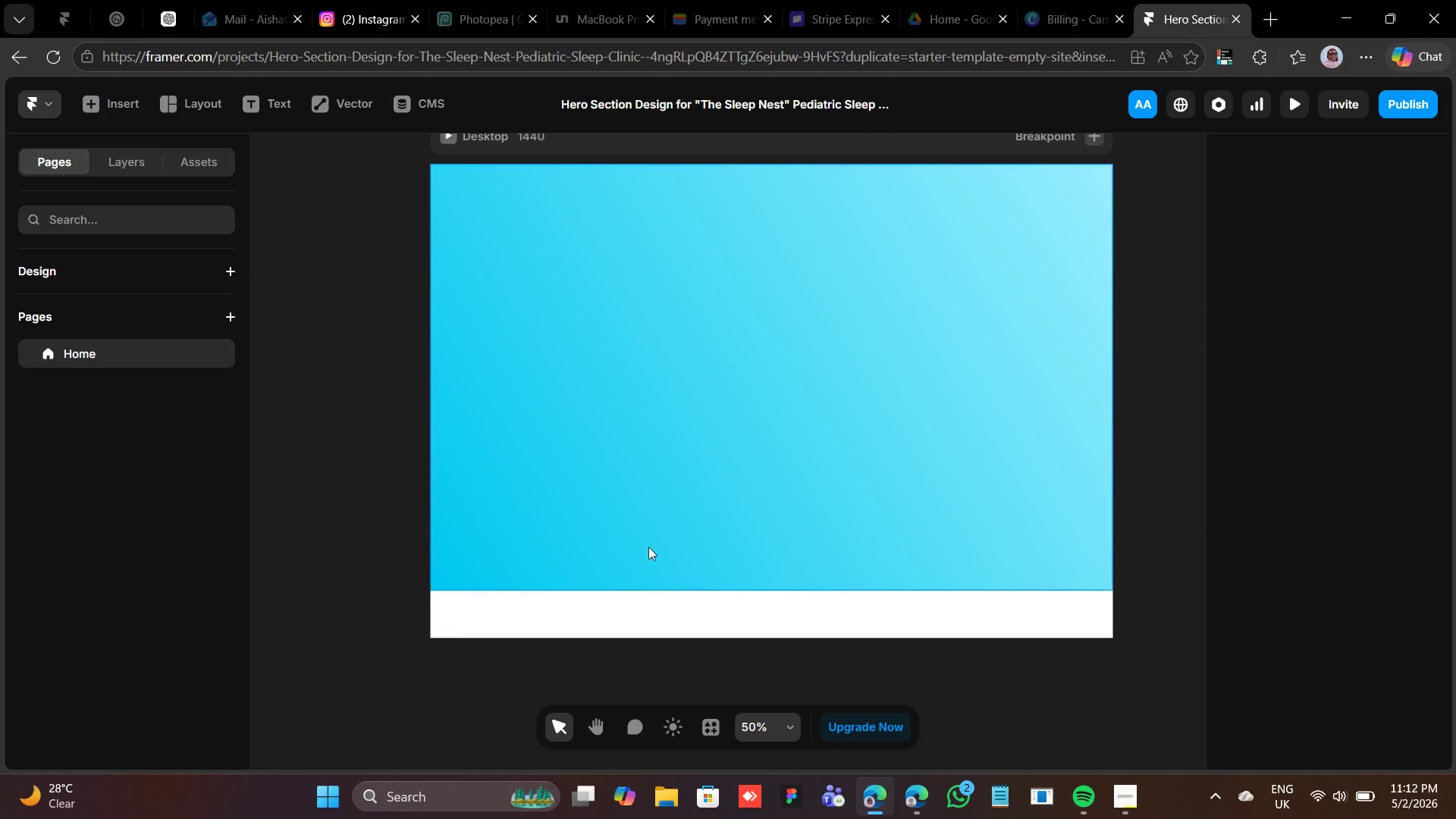 
left_click([452, 513])
 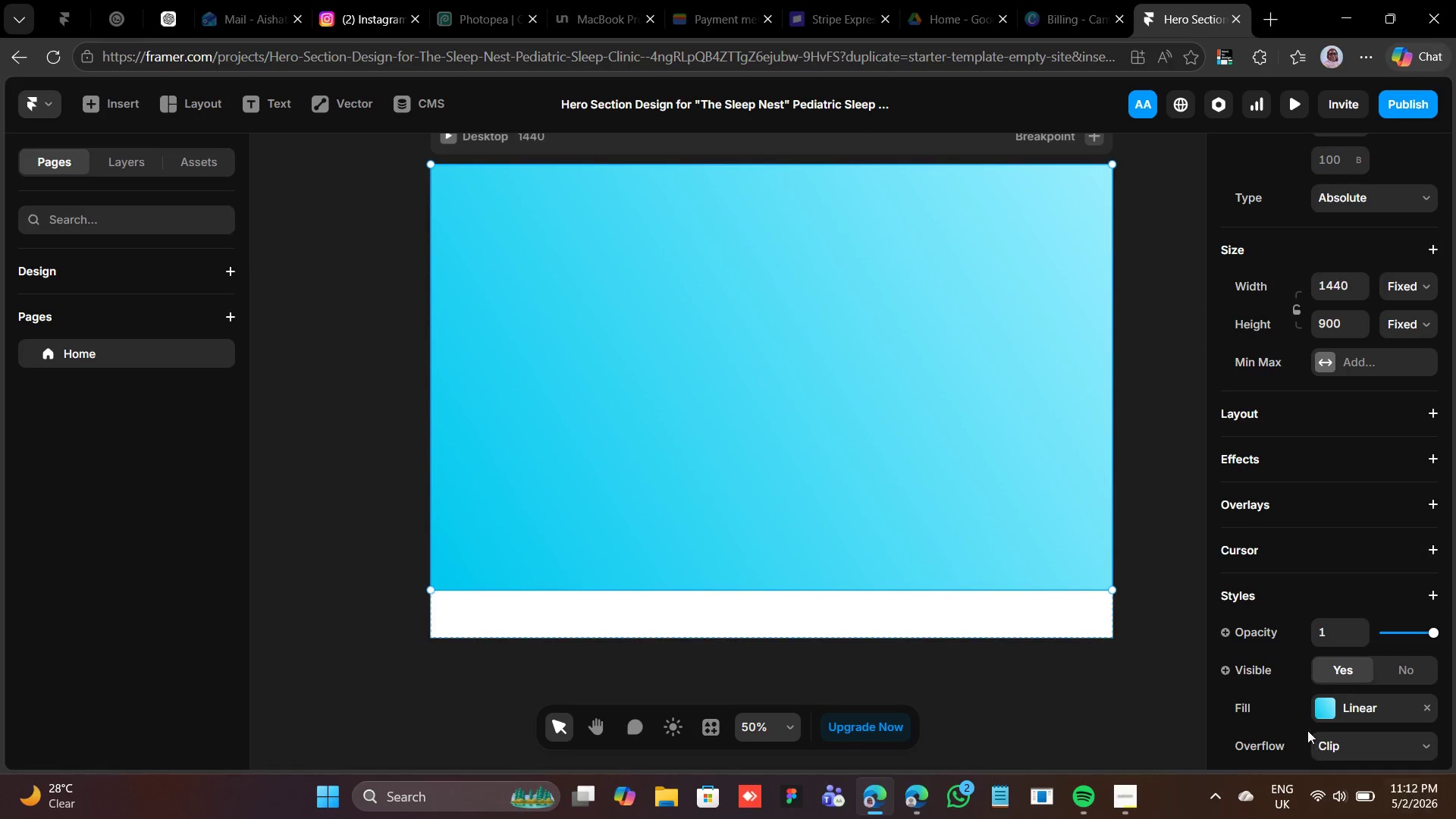 
left_click([1326, 708])
 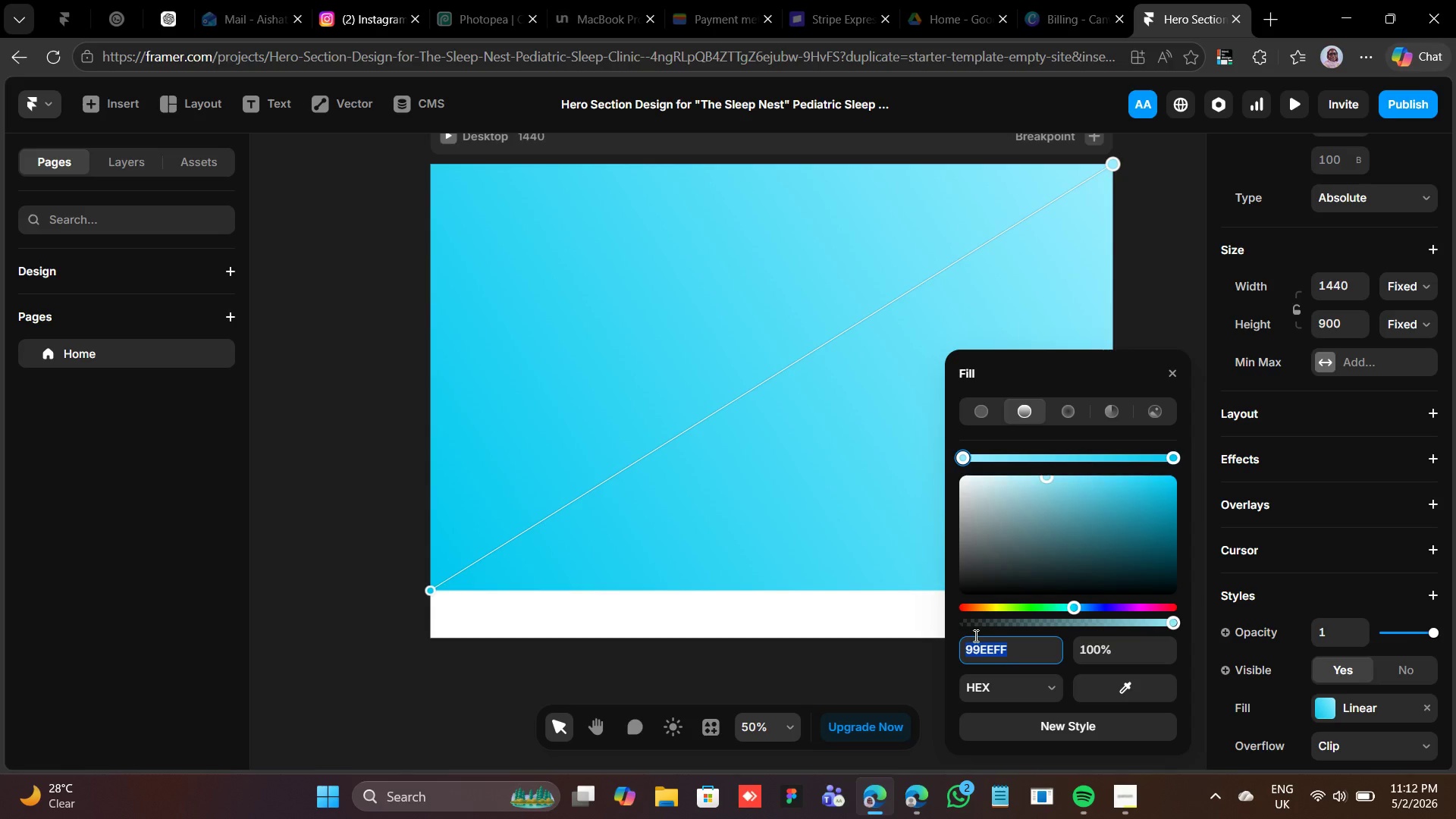 
wait(16.48)
 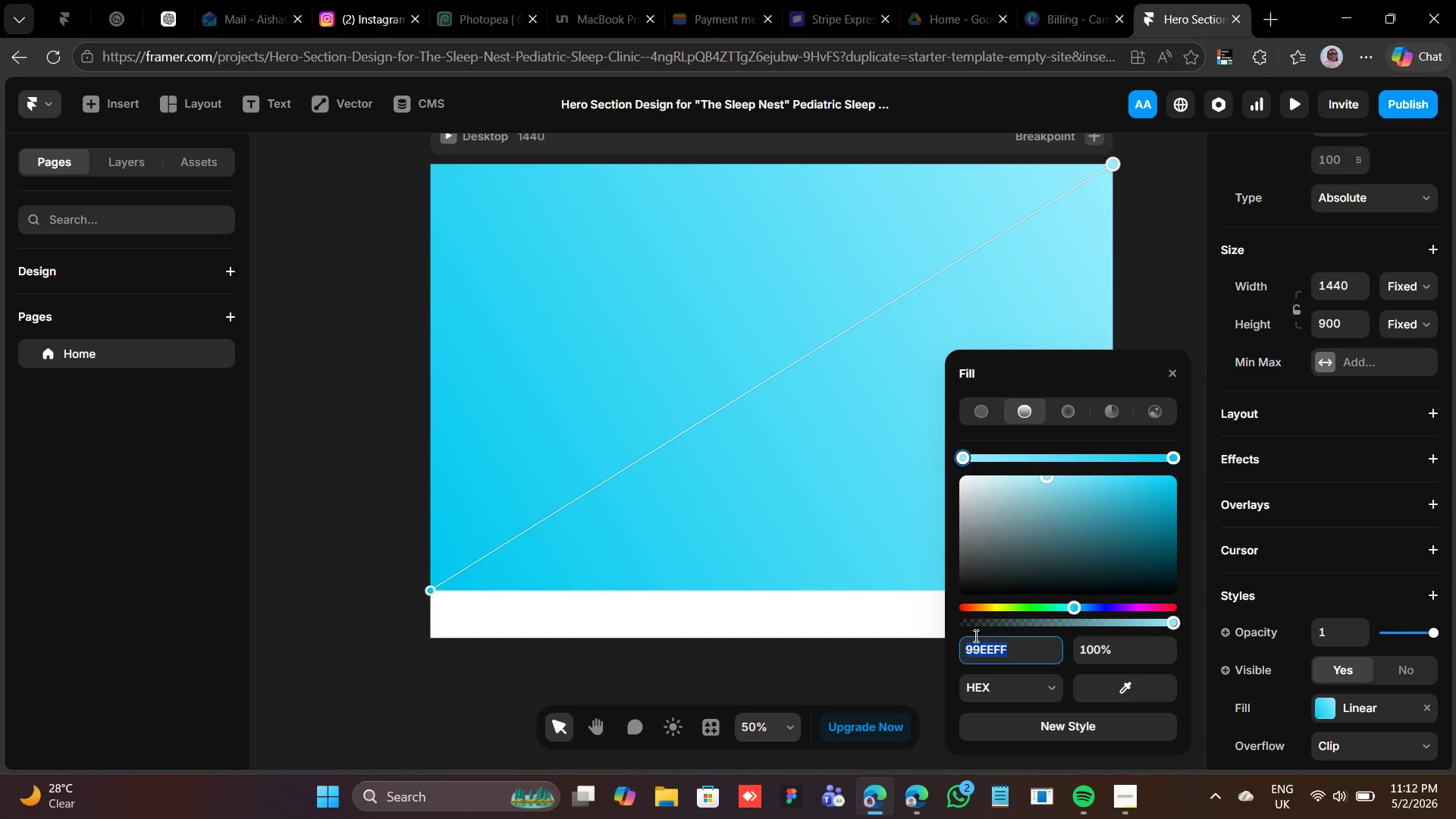 
type(0d1b2a)
 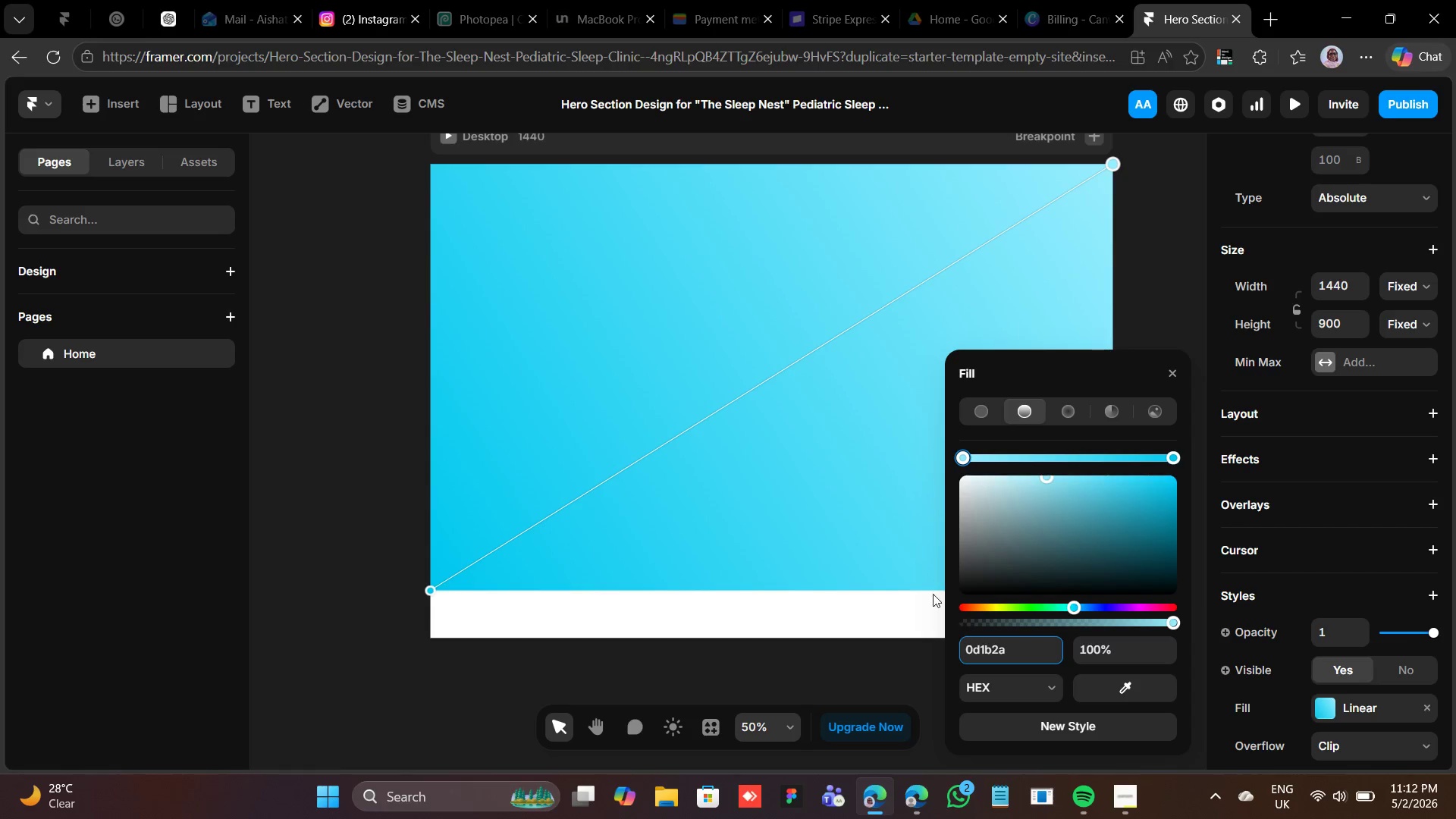 
left_click([905, 569])
 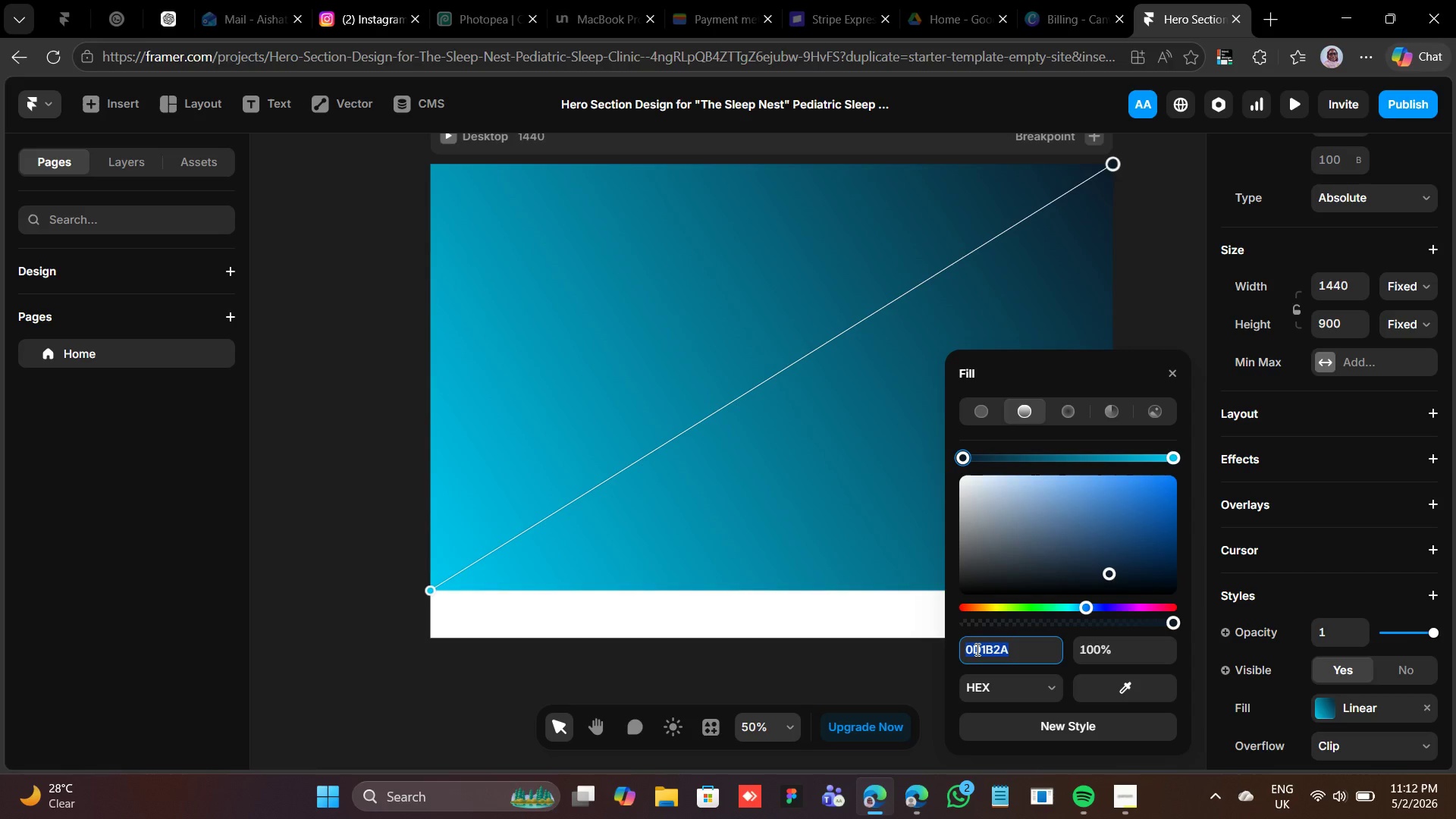 
wait(6.81)
 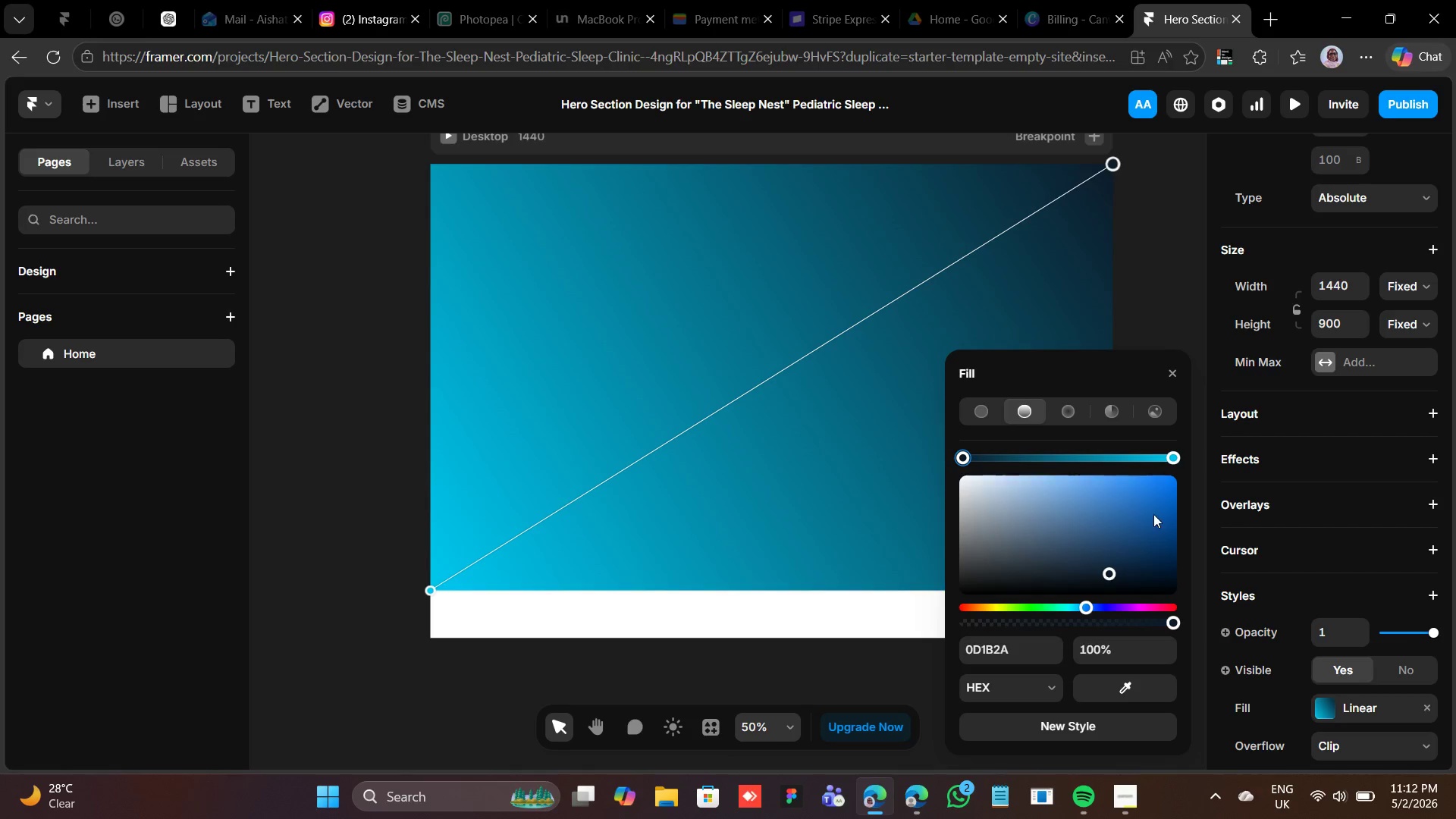 
hold_key(key=ControlLeft, duration=0.58)
 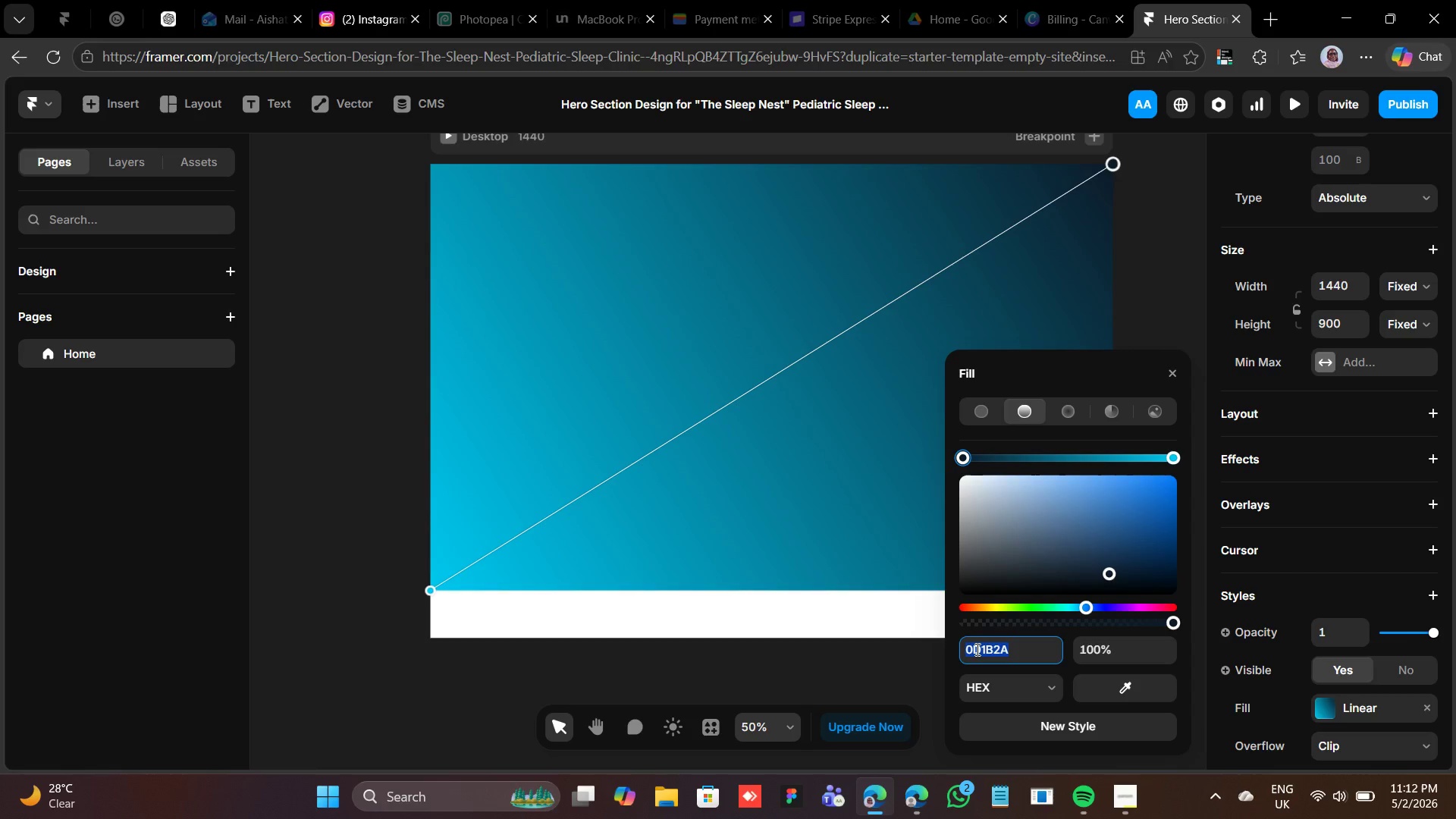 
hold_key(key=ControlLeft, duration=0.94)
 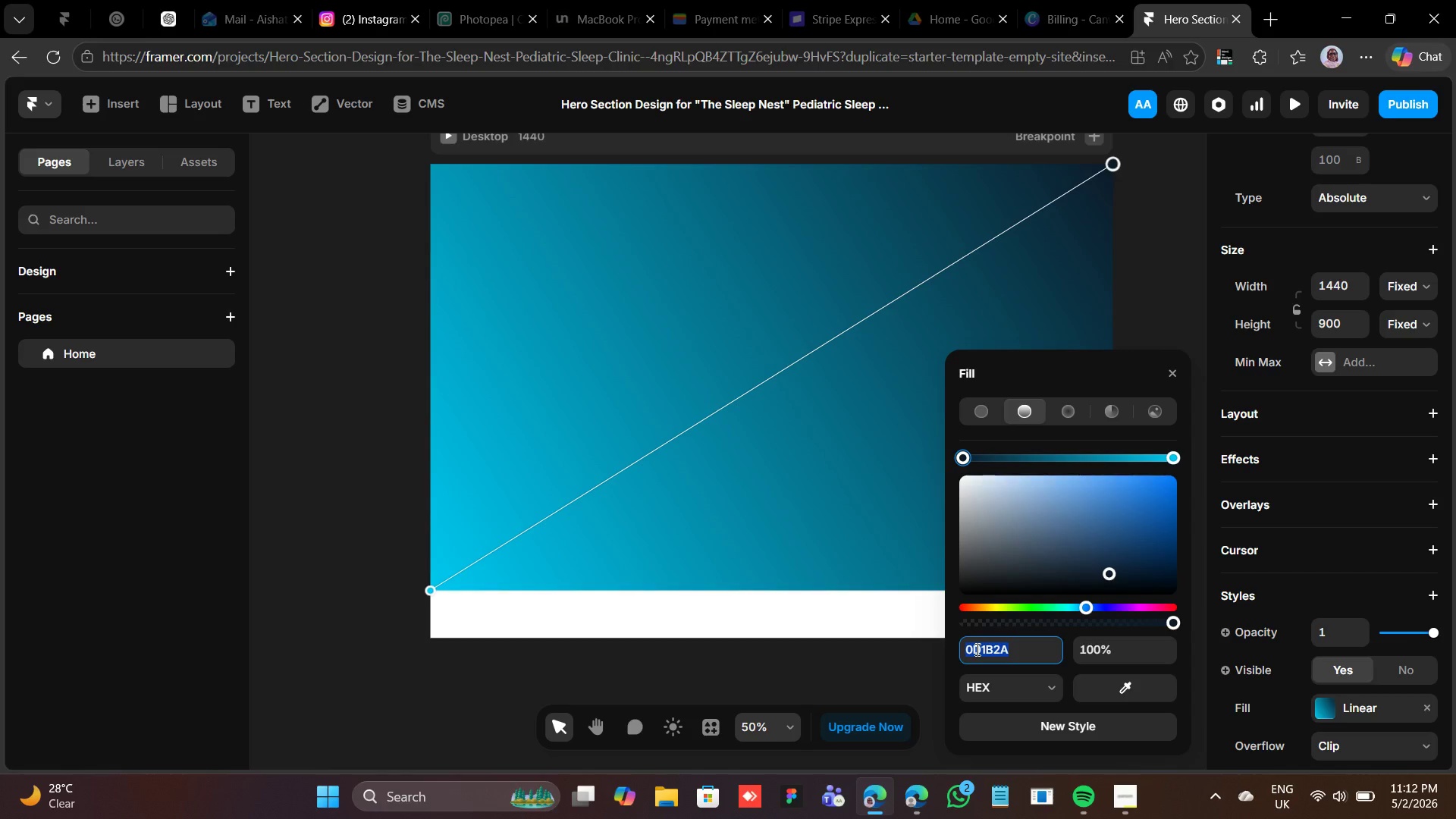 
hold_key(key=C, duration=0.36)
 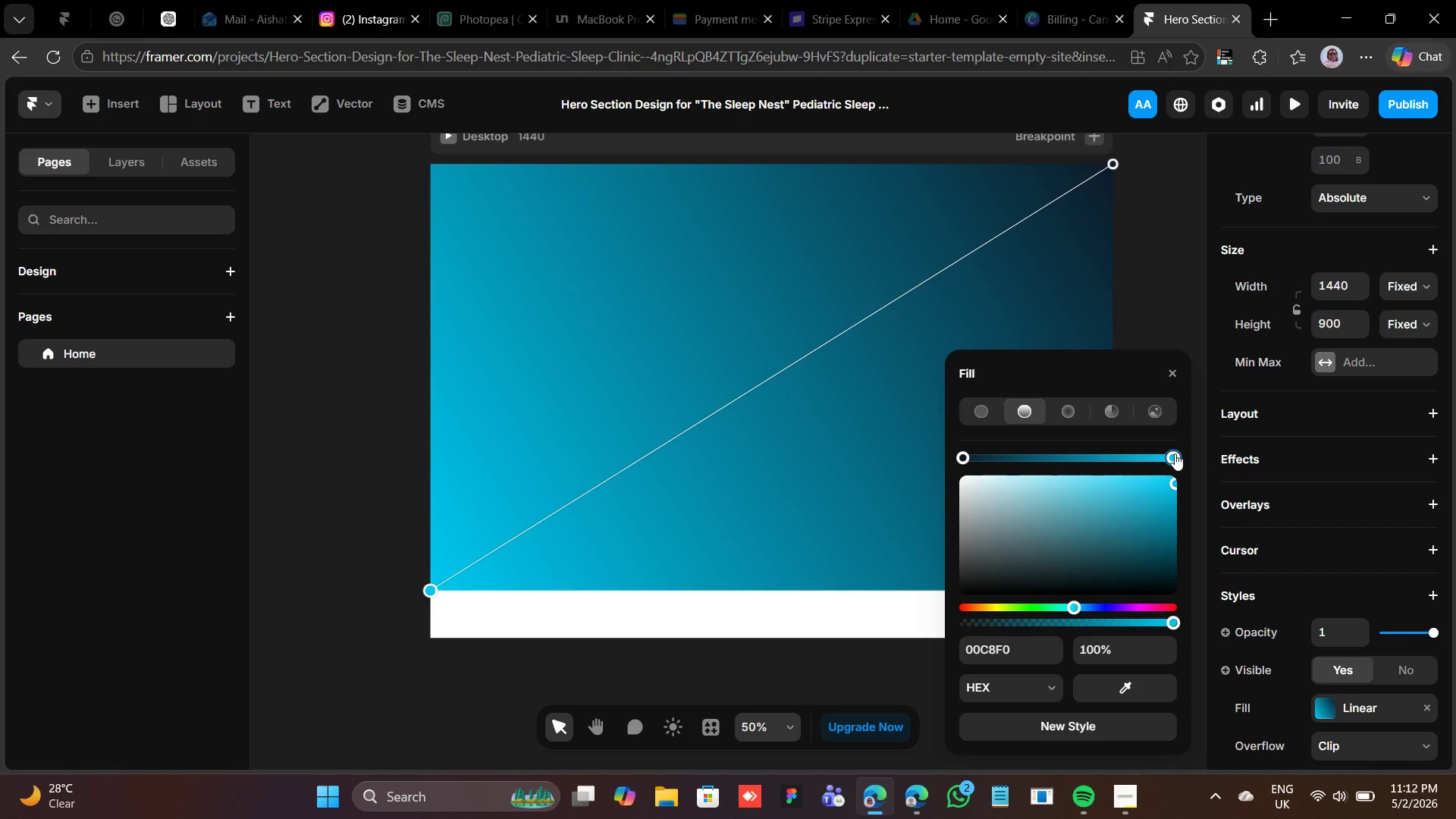 
wait(6.83)
 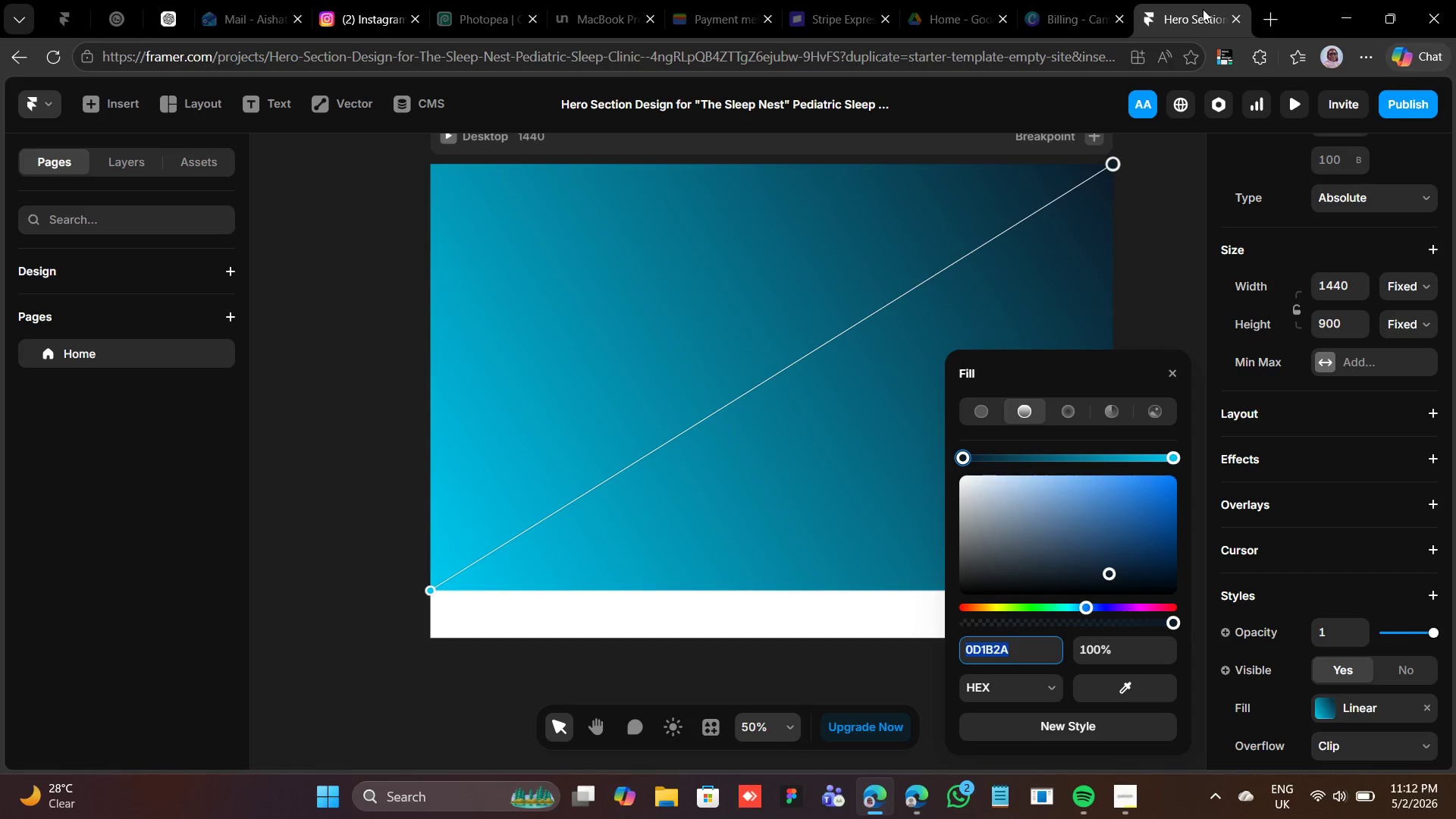 
left_click([1021, 644])
 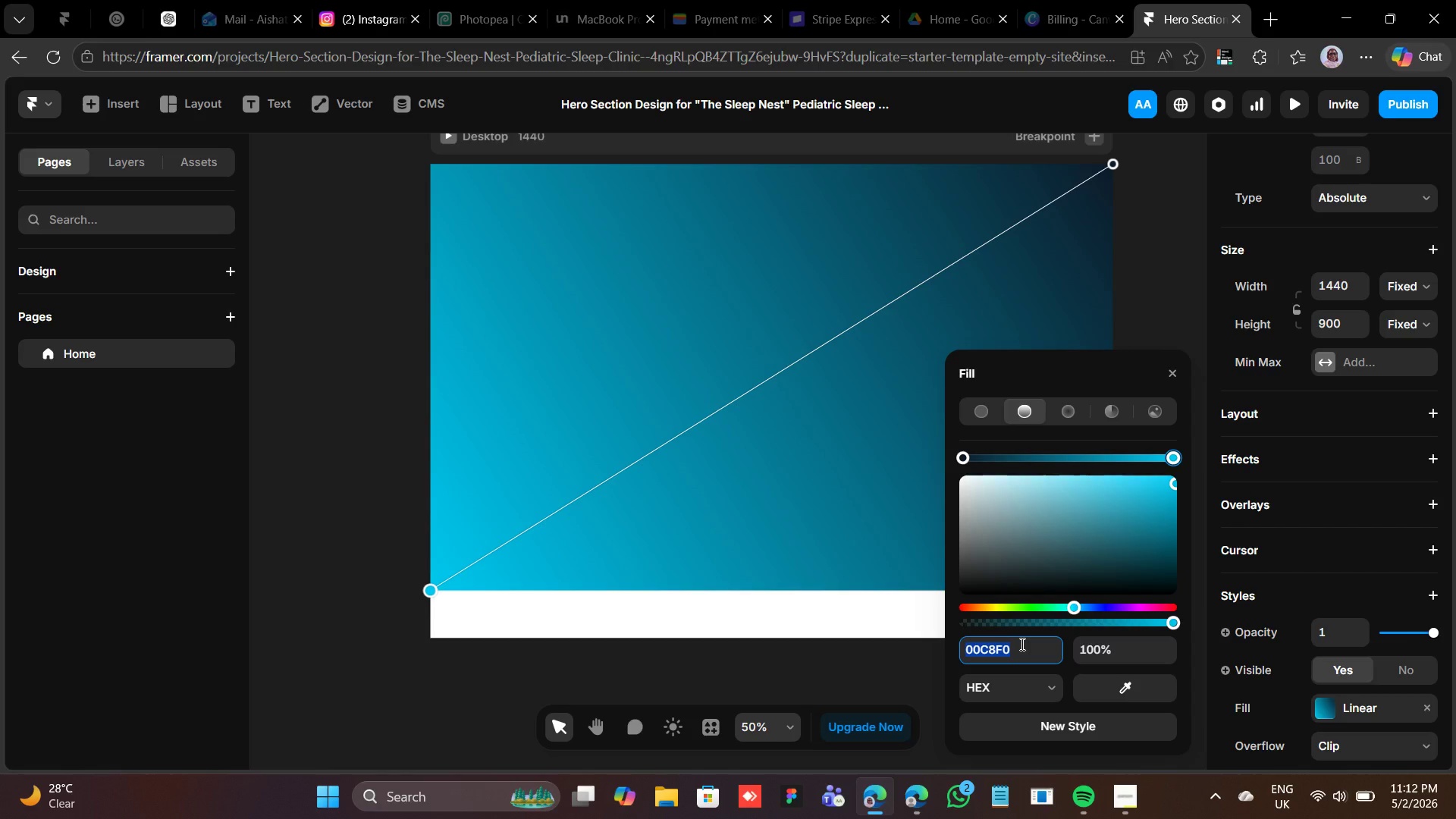 
key(Control+V)
 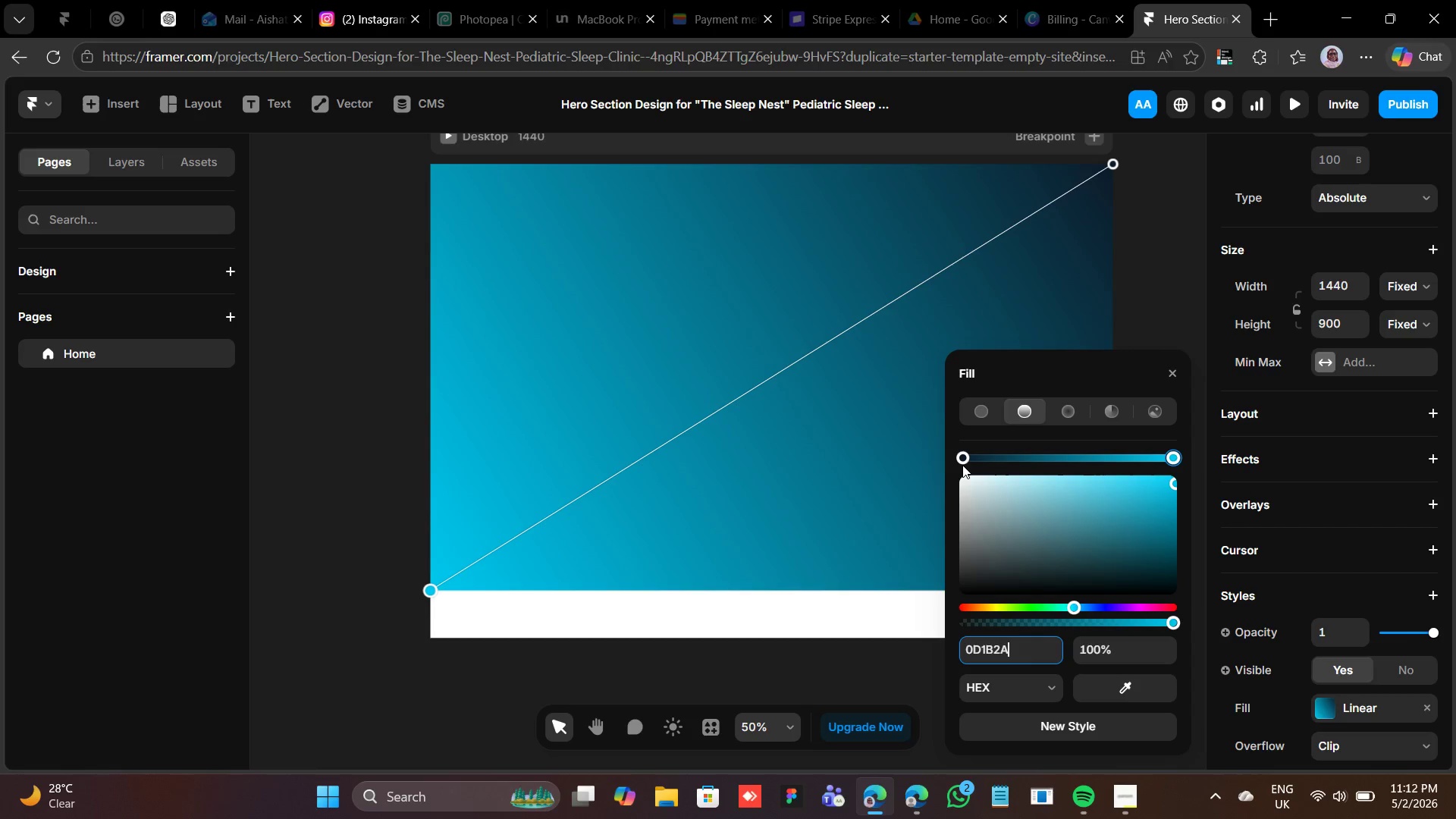 
left_click([962, 455])
 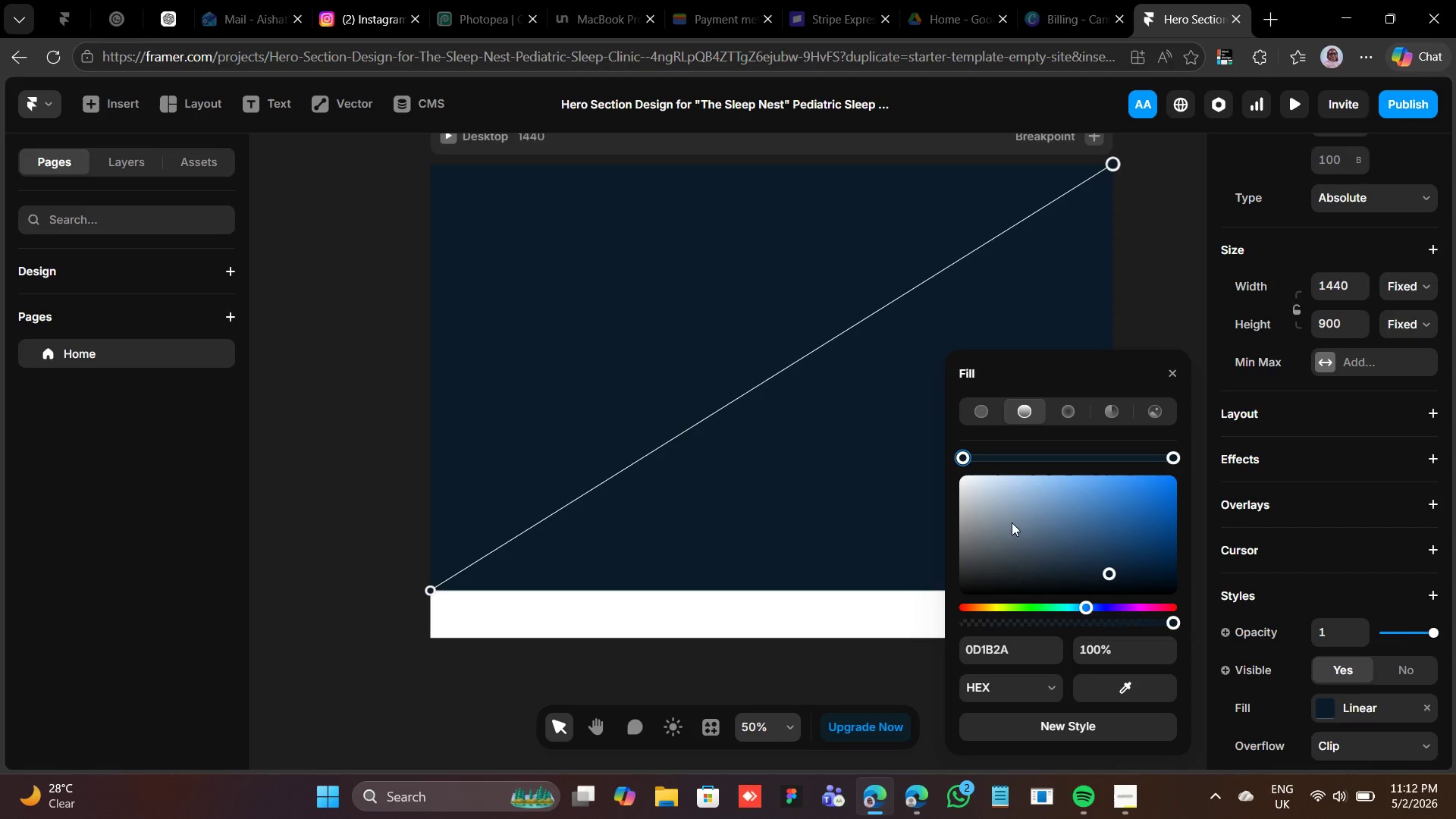 
left_click([1025, 648])
 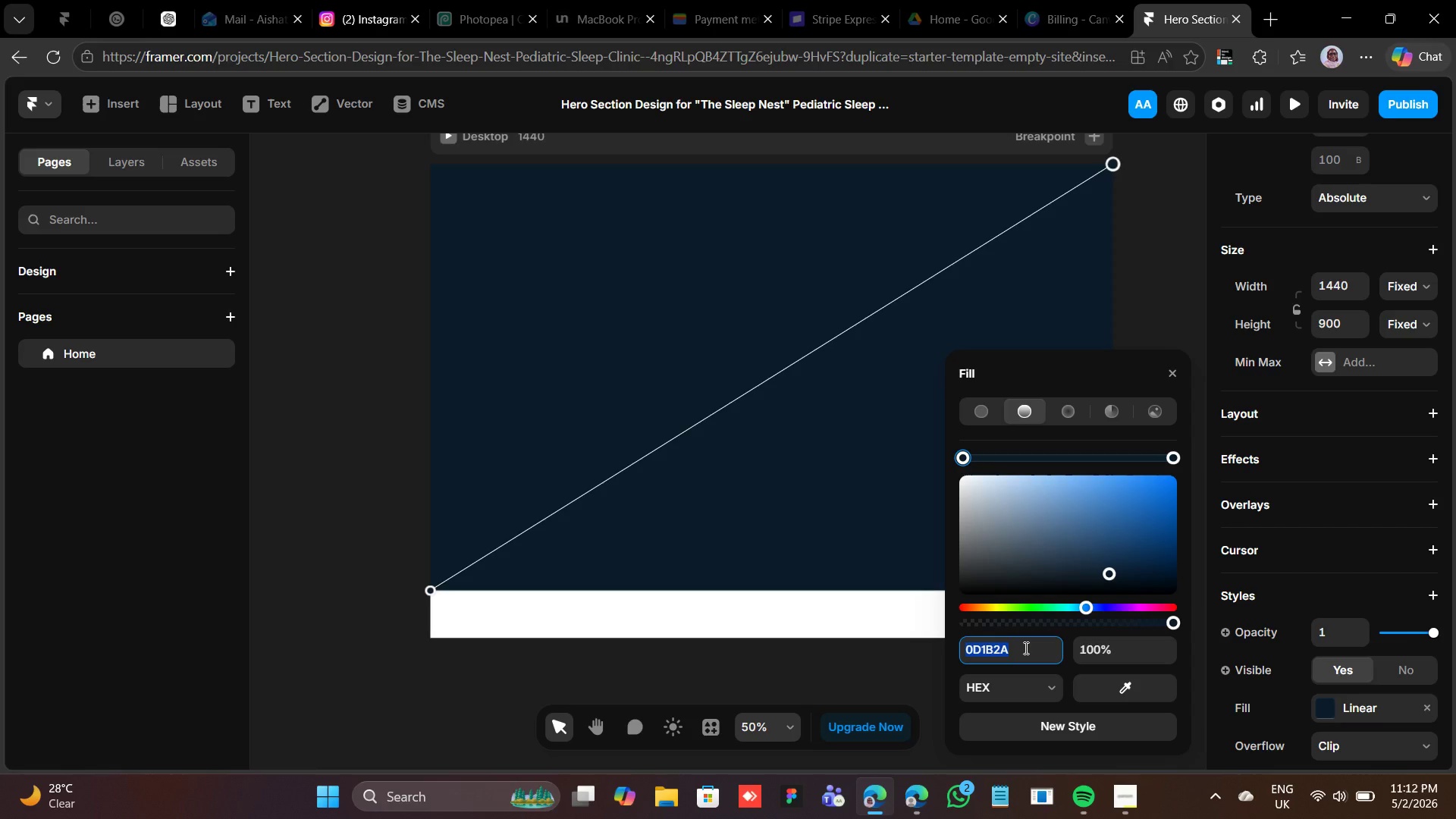 
type(1e1535)
 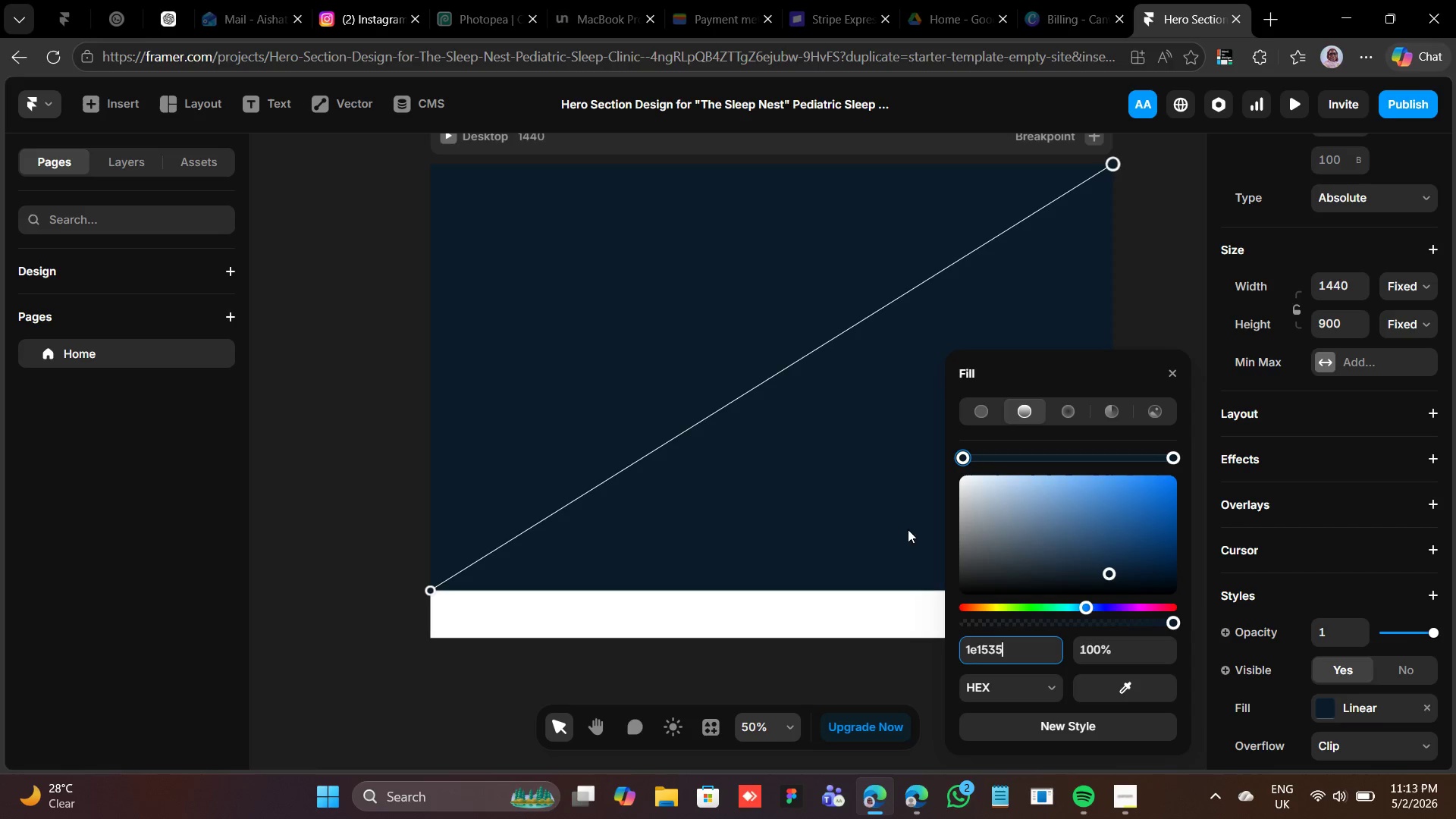 
left_click([777, 458])
 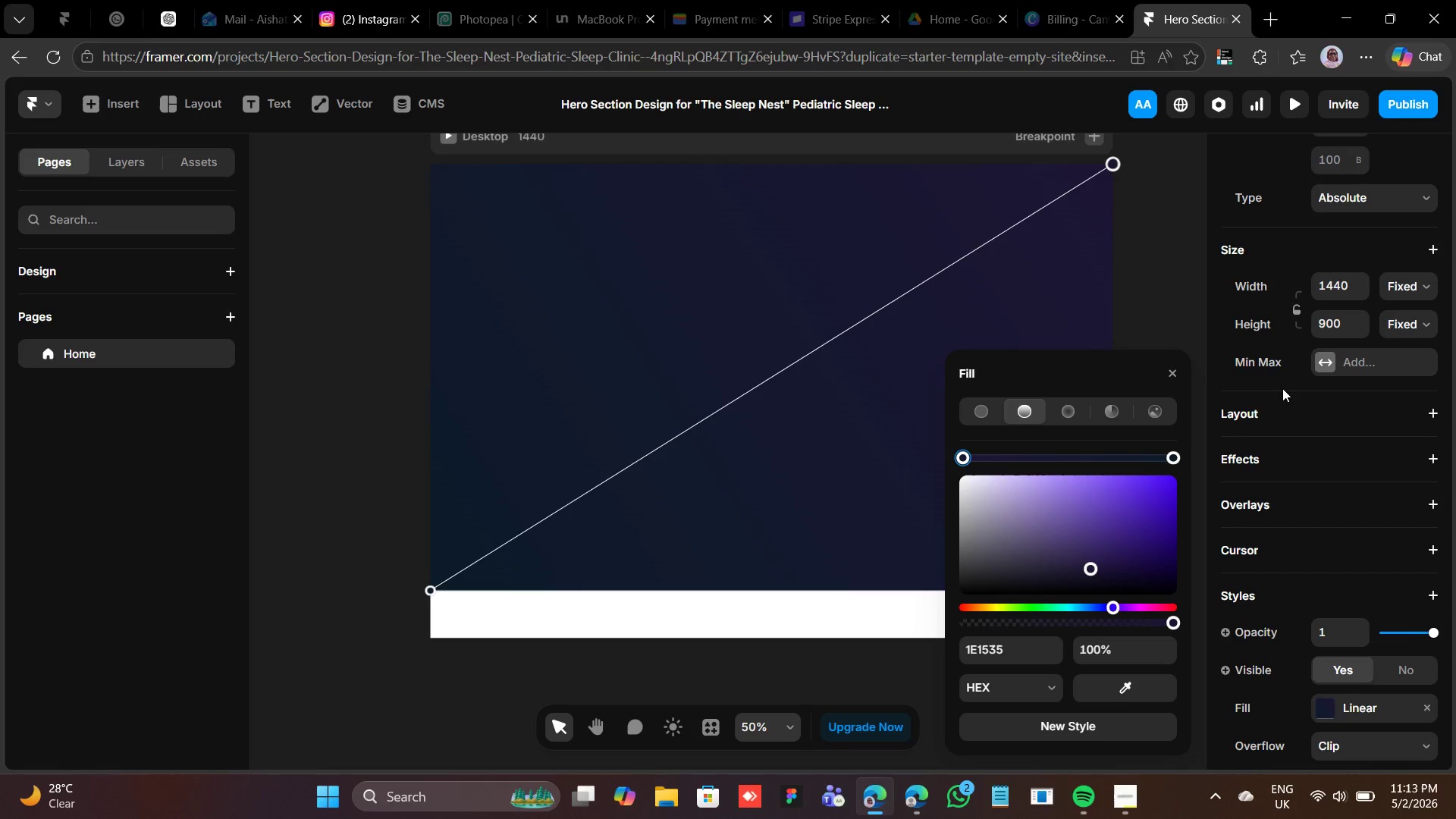 
left_click([1172, 378])
 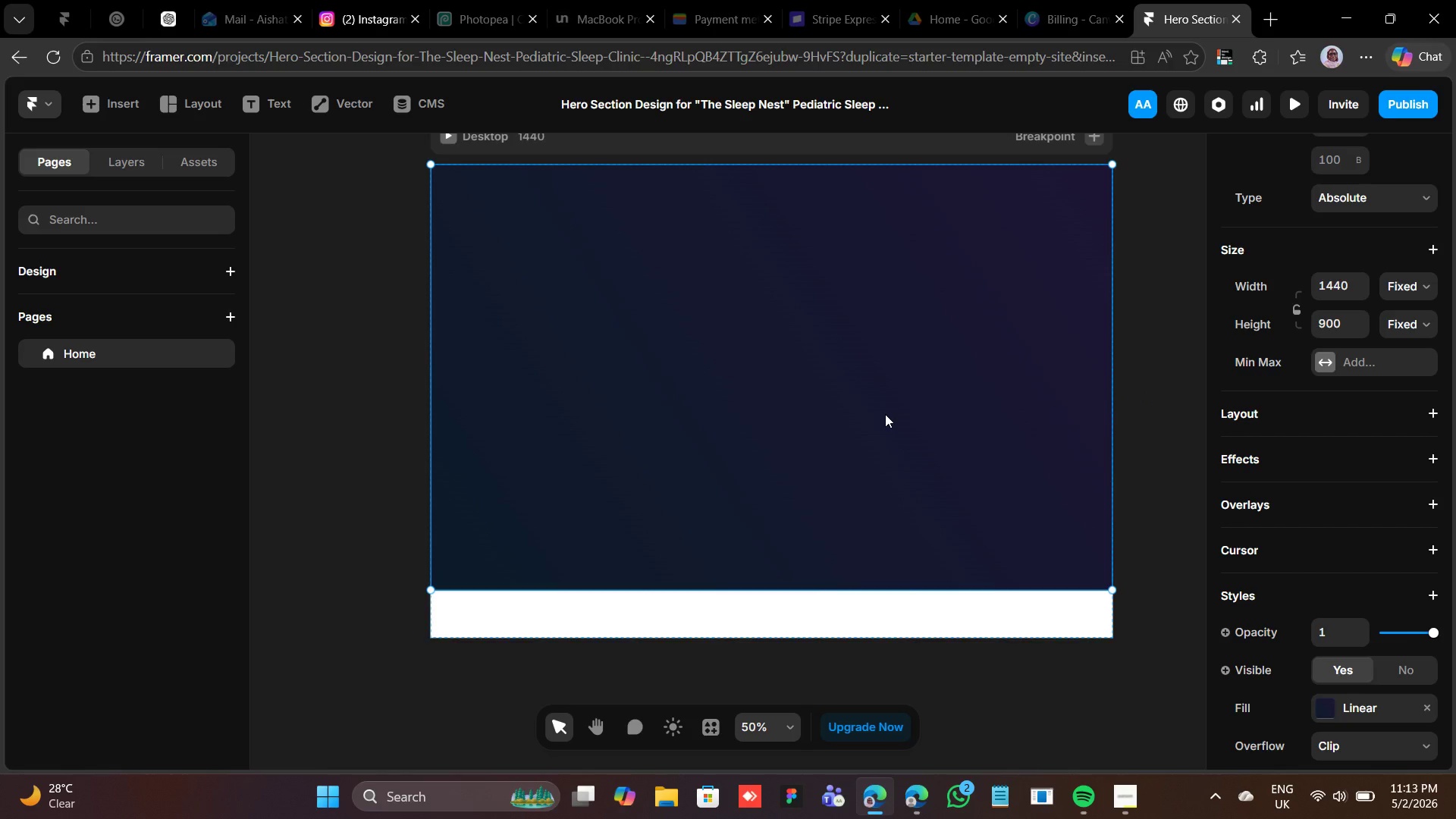 
wait(9.55)
 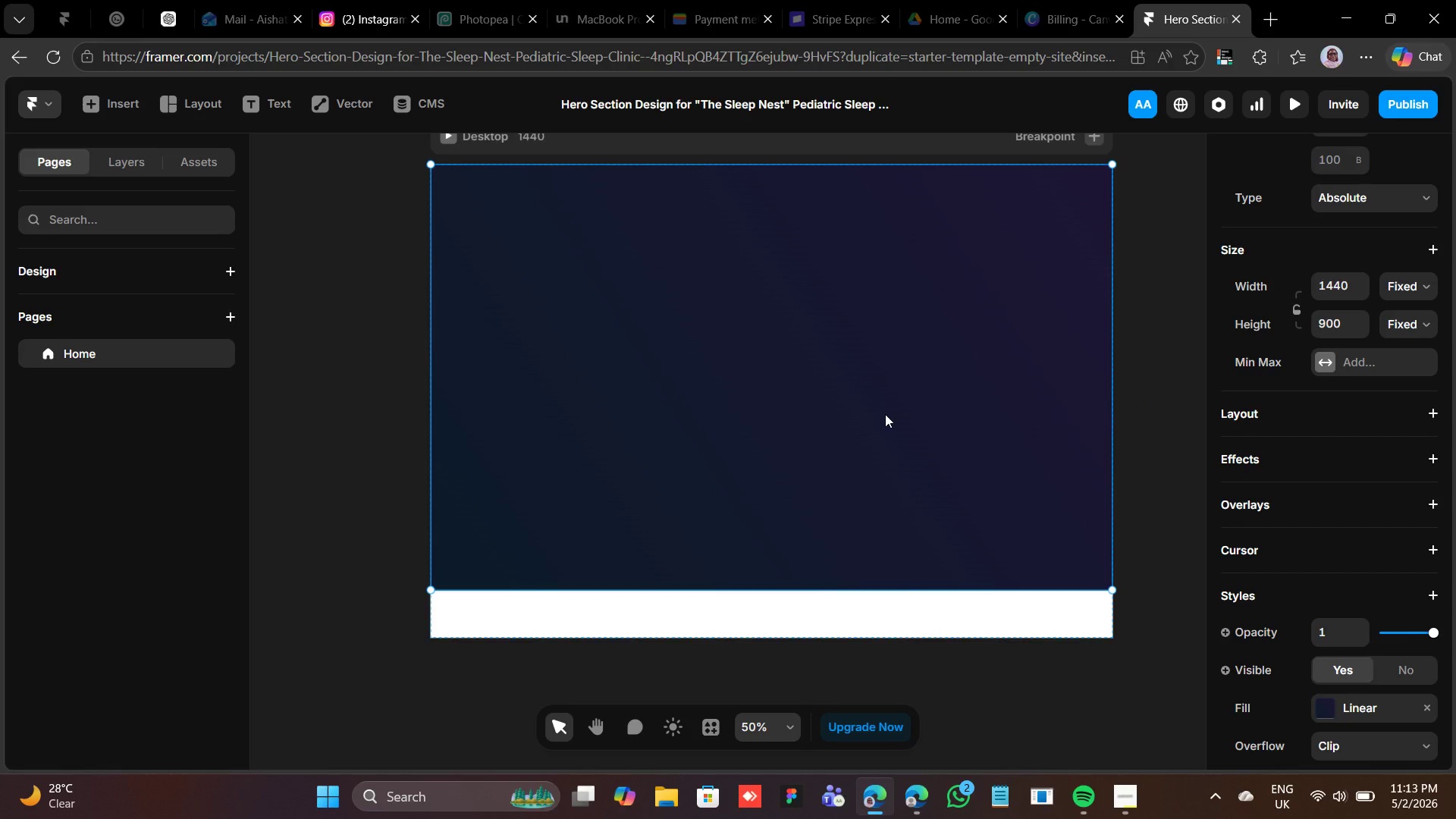 
left_click([1260, 20])
 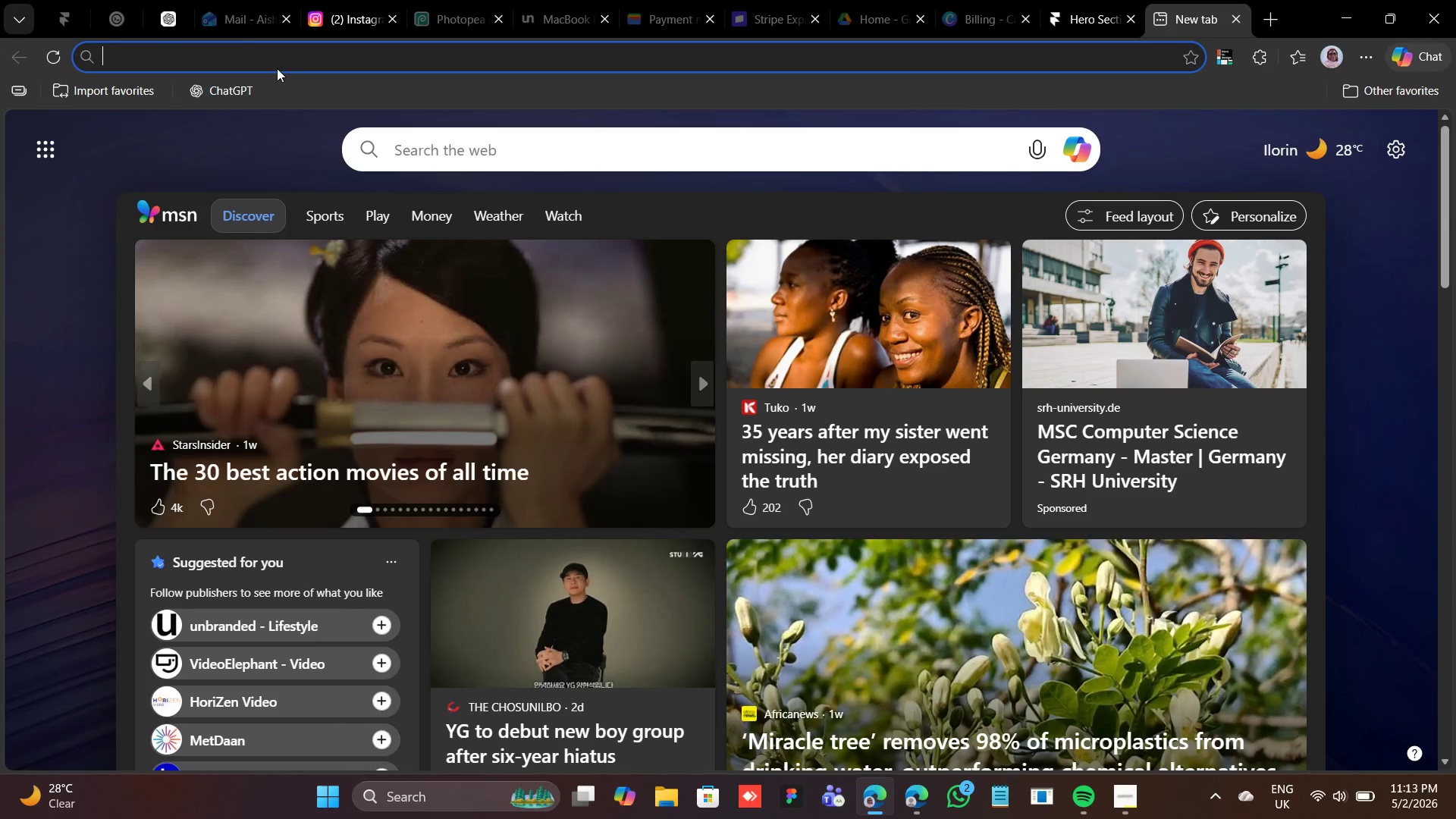 
type(pexels)
 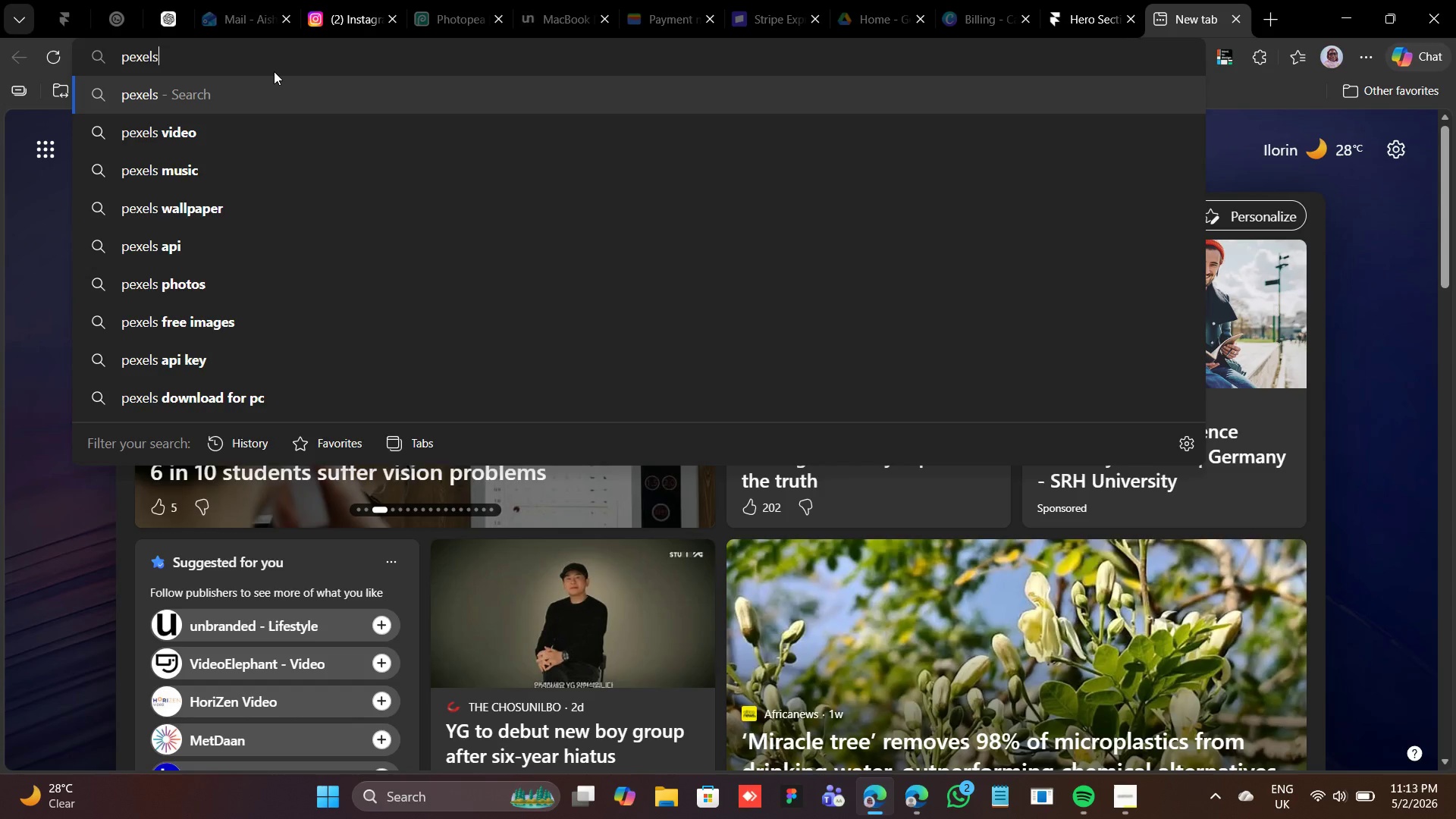 
key(Enter)
 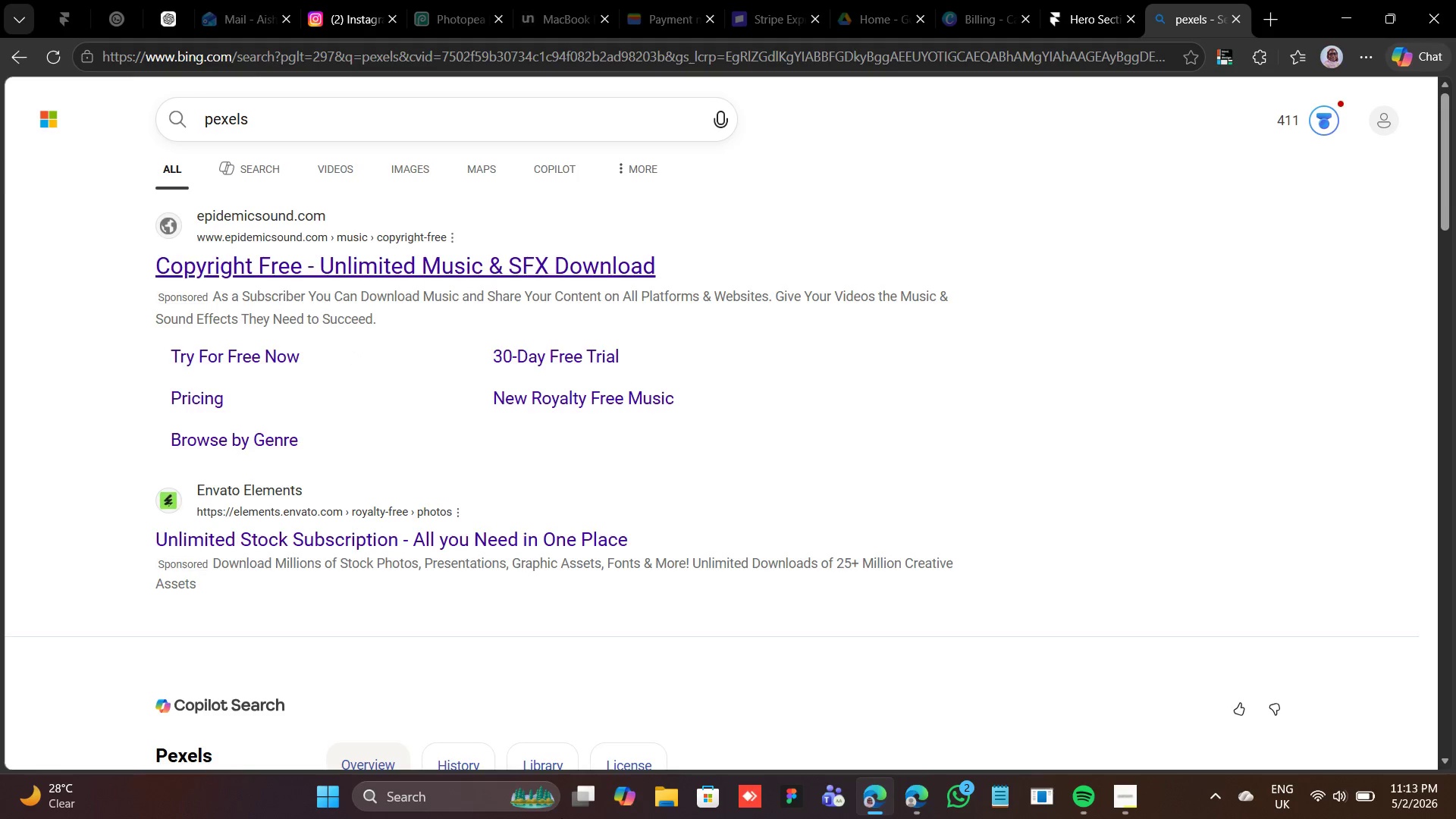 
scroll: coordinate [448, 642], scroll_direction: down, amount: 4.0
 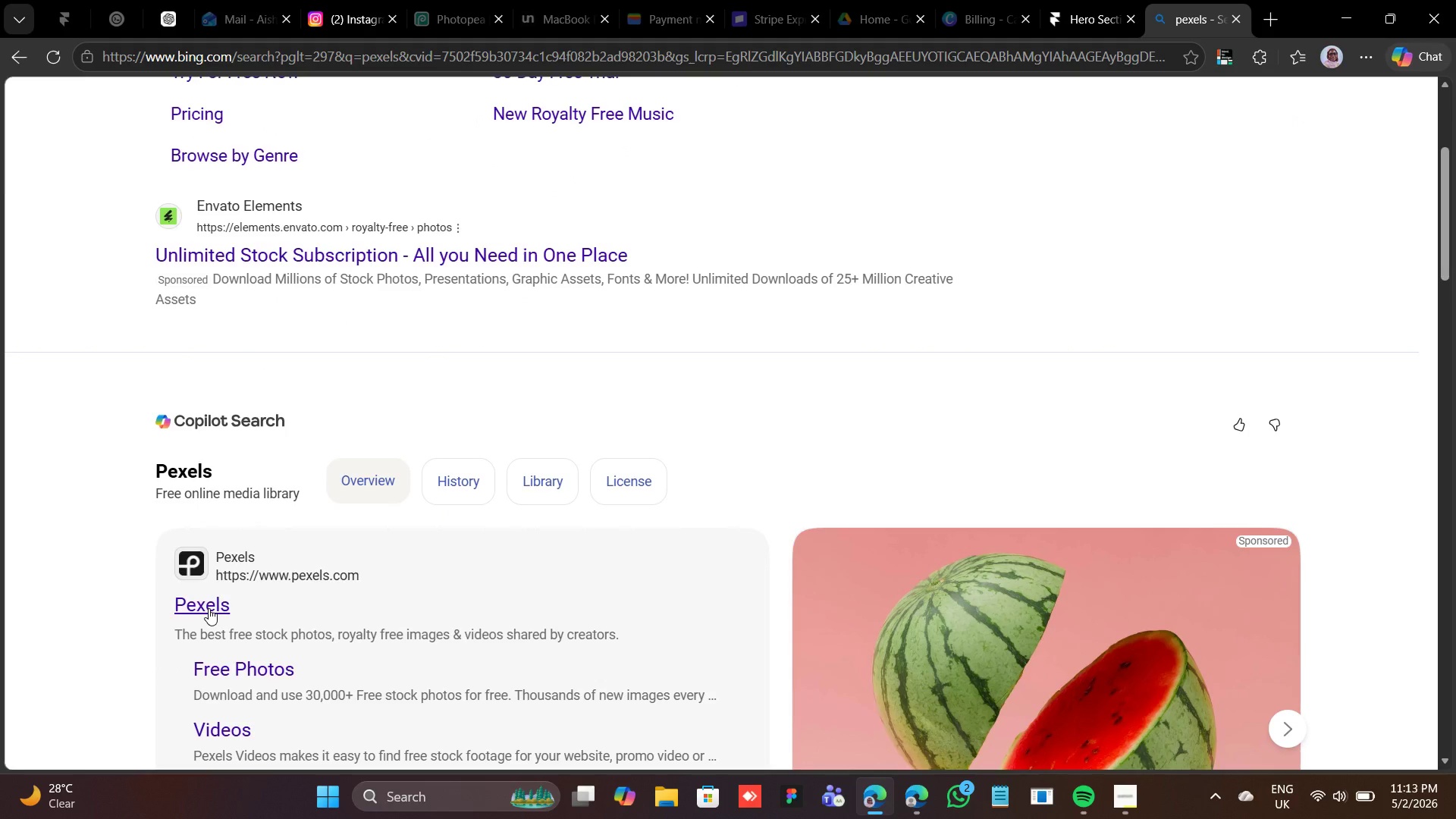 
left_click([196, 606])
 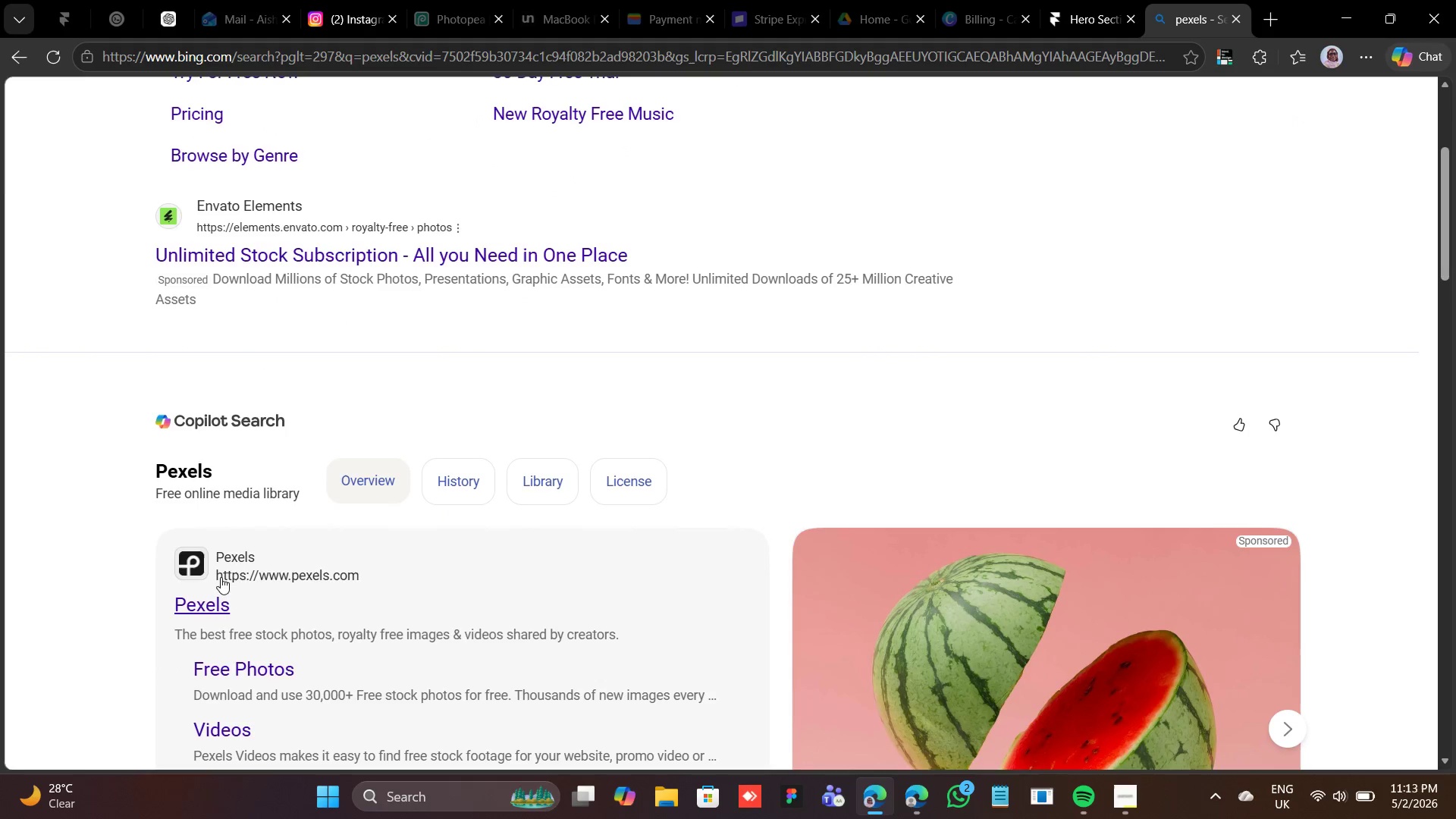 
left_click_drag(start_coordinate=[250, 576], to_coordinate=[1232, 18])
 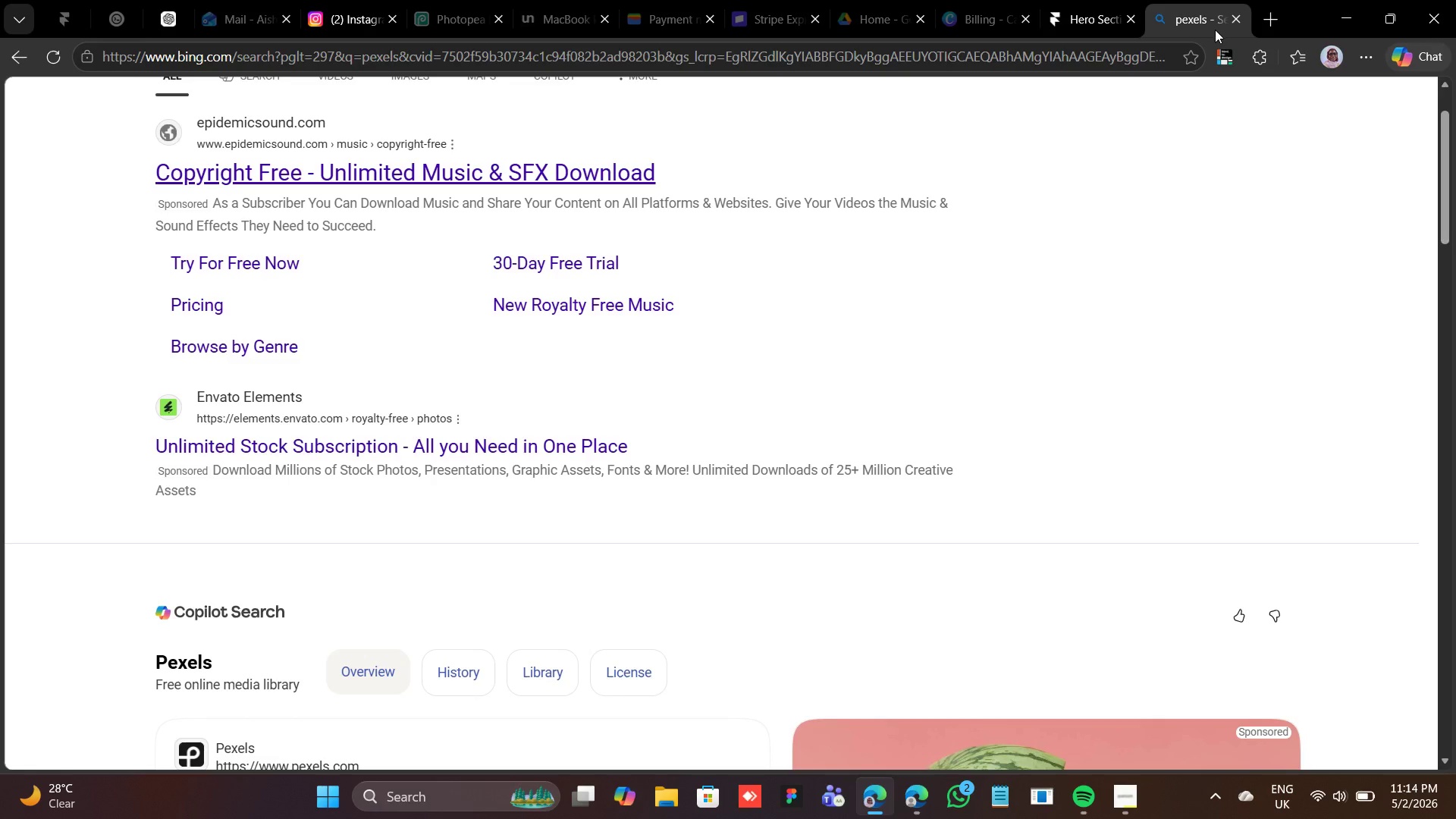 
left_click([1232, 18])
 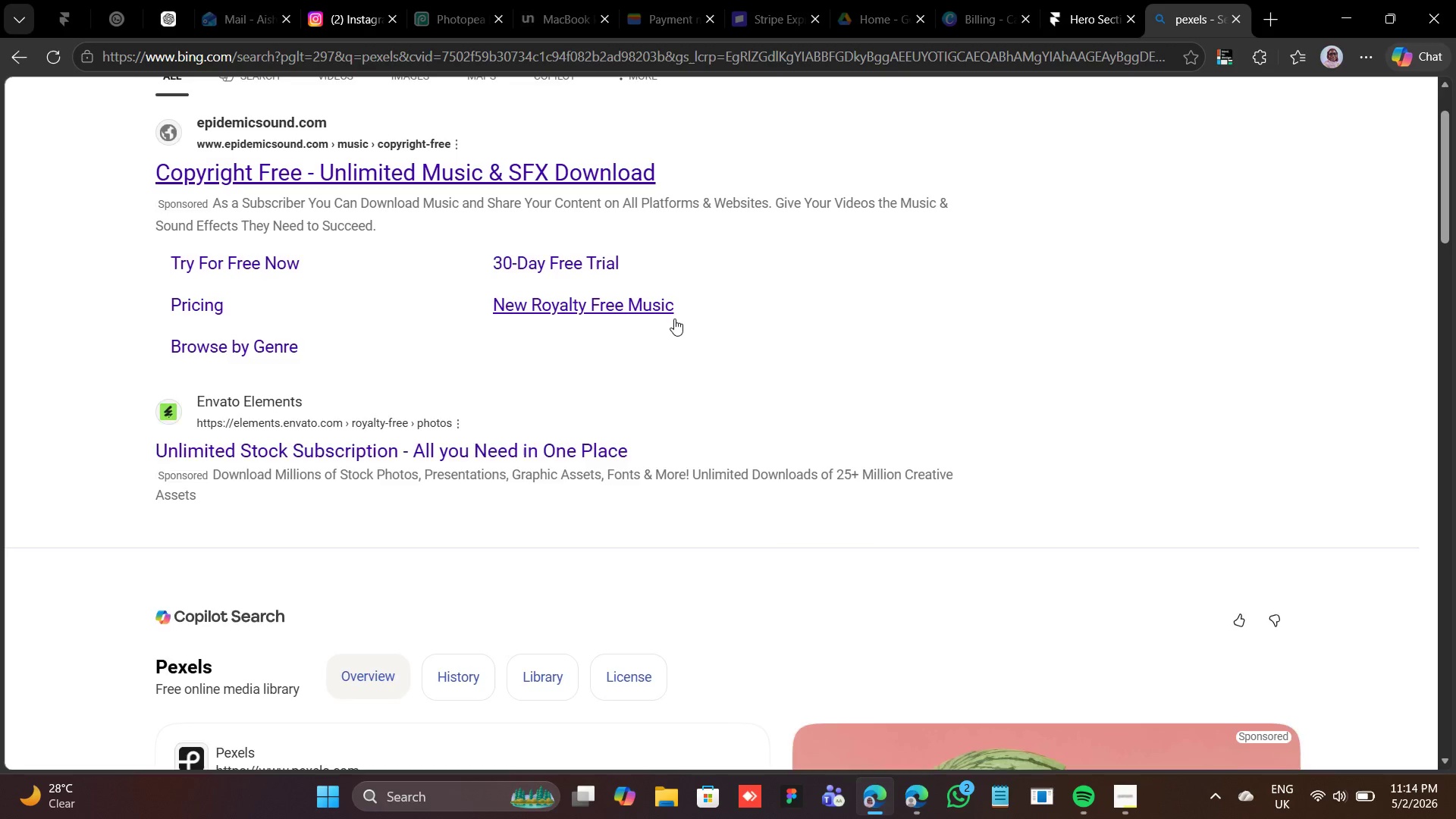 
scroll: coordinate [676, 315], scroll_direction: down, amount: 8.0
 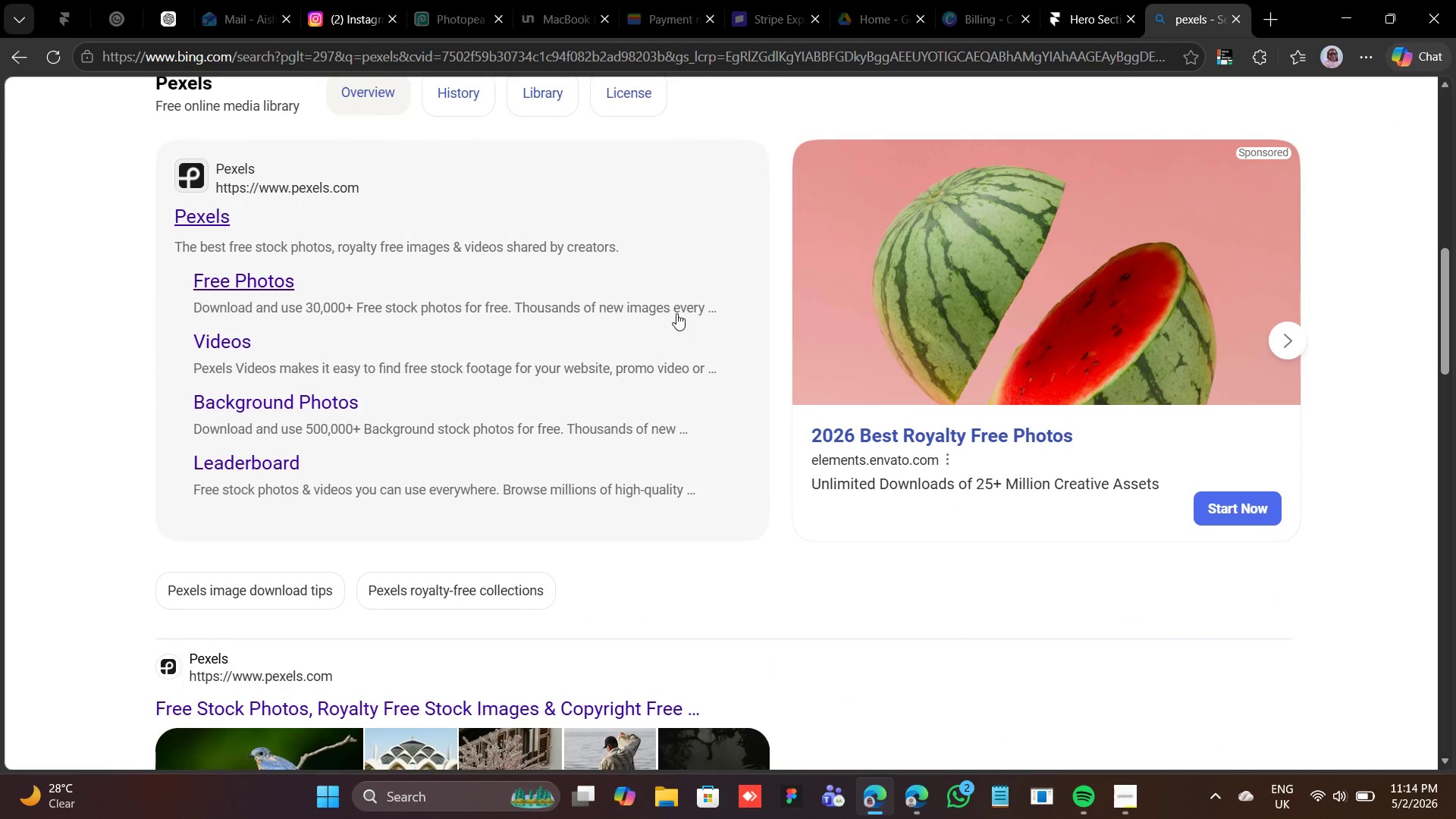 
scroll: coordinate [676, 313], scroll_direction: up, amount: 3.0
 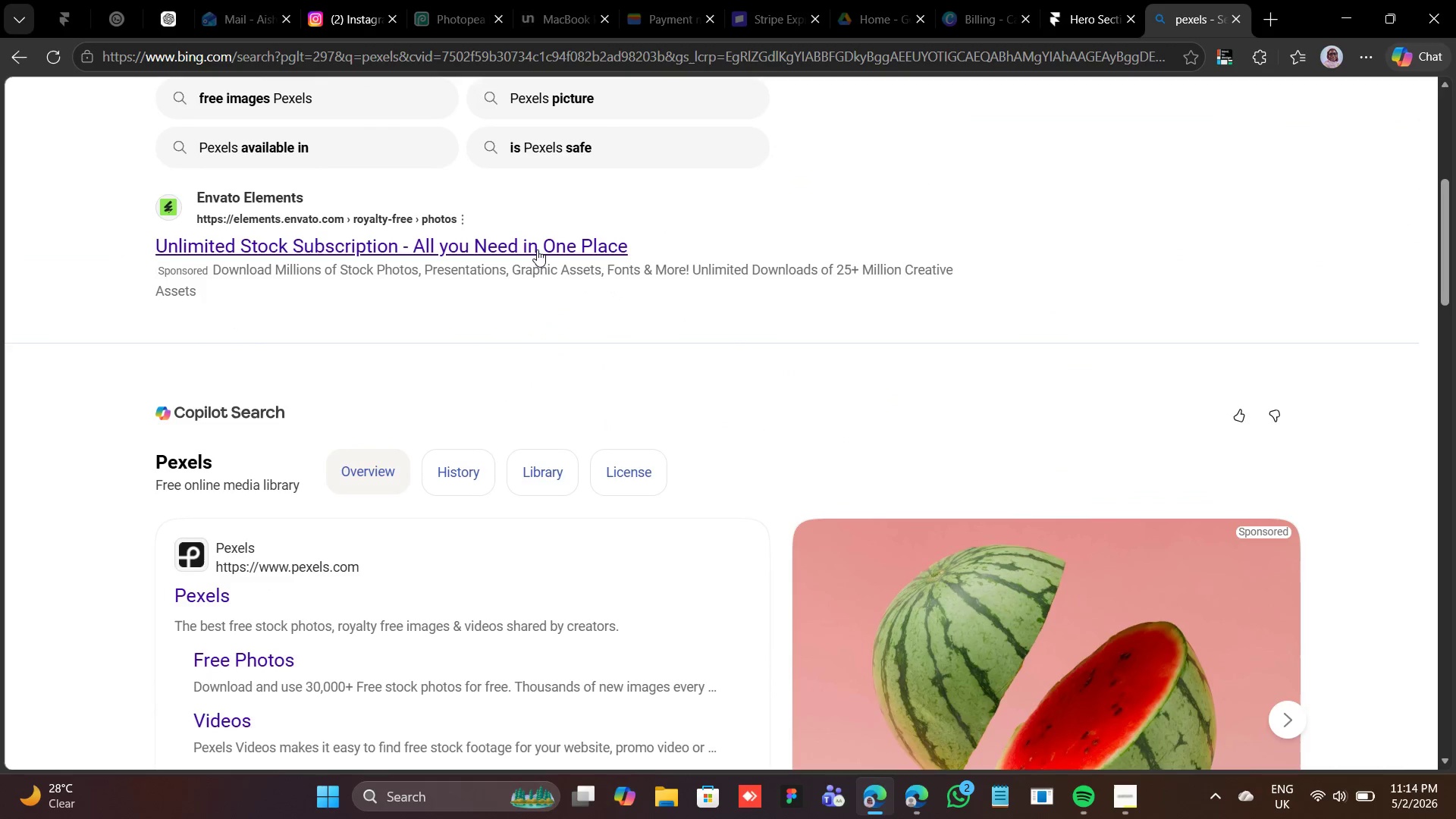 
left_click([536, 248])
 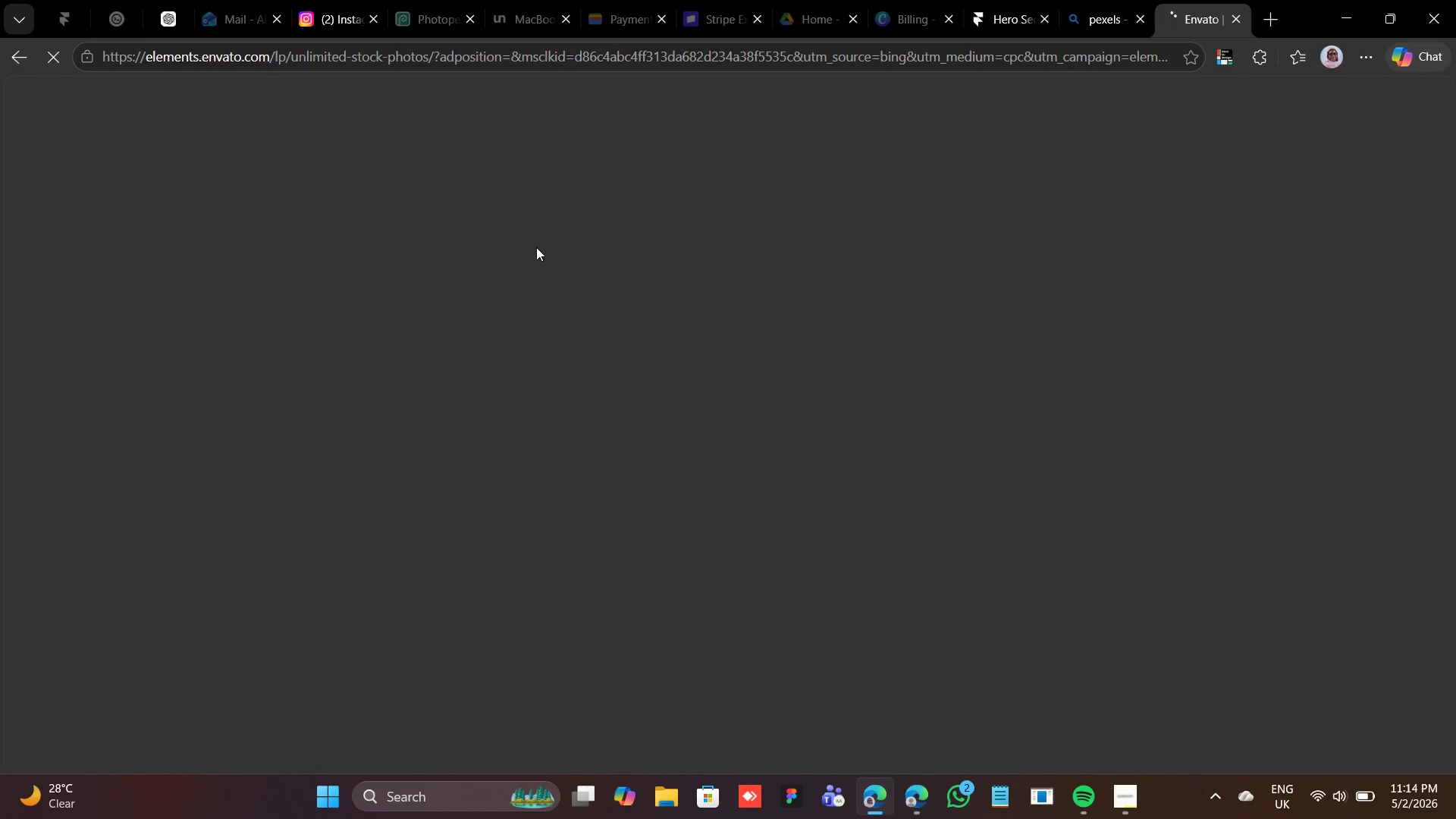 
wait(14.56)
 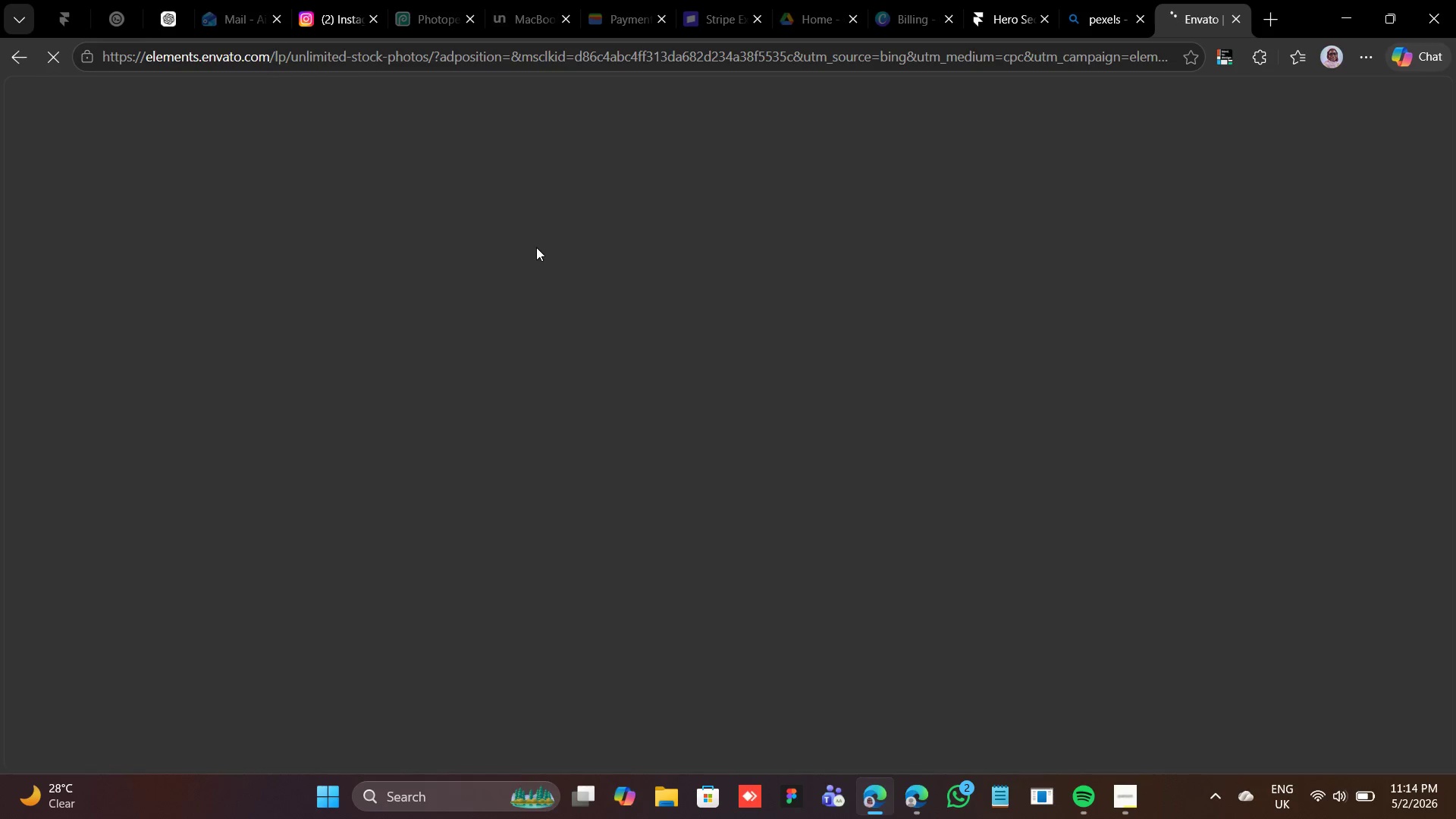 
scroll: coordinate [766, 331], scroll_direction: down, amount: 14.0
 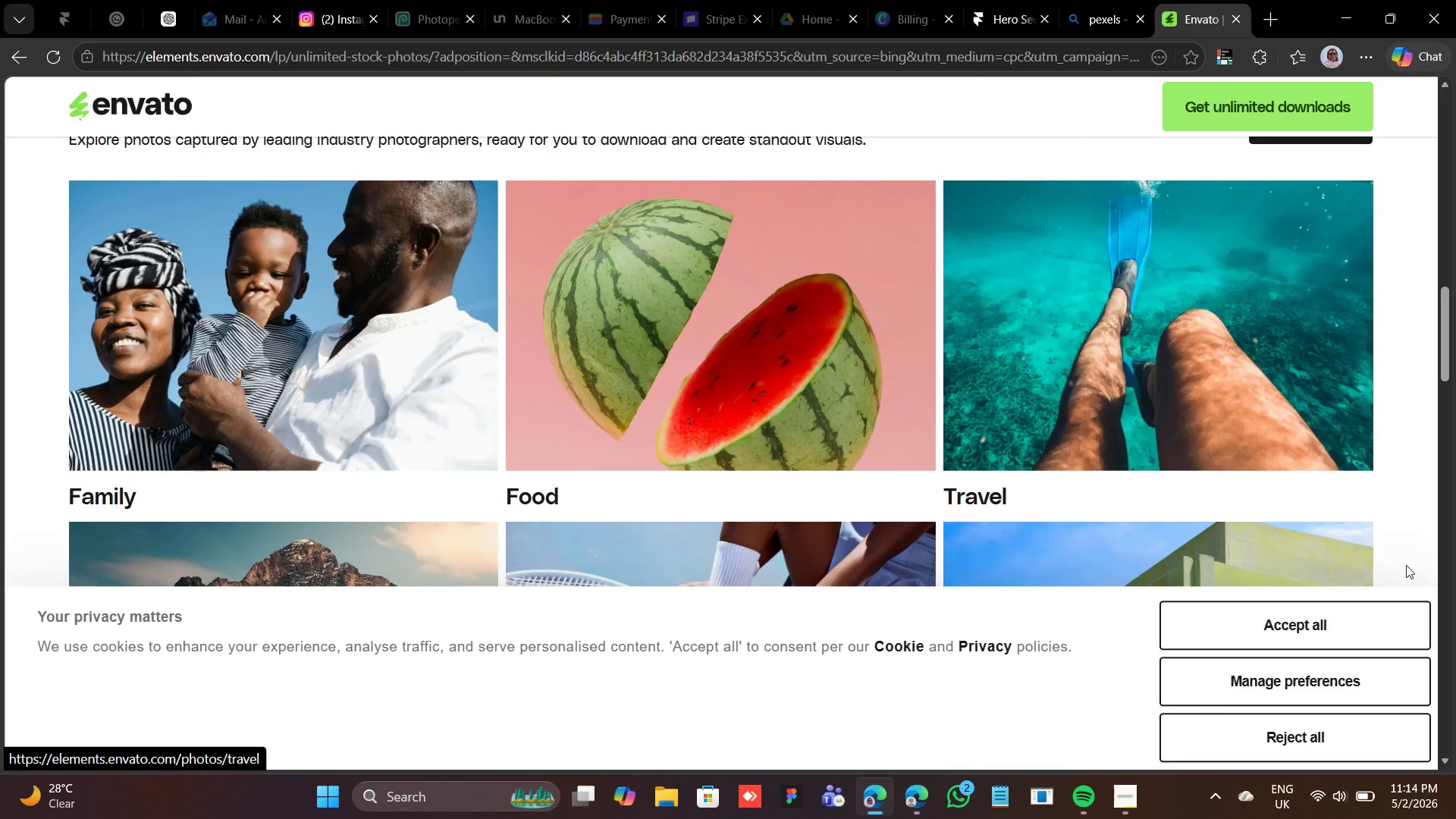 
left_click([1388, 623])
 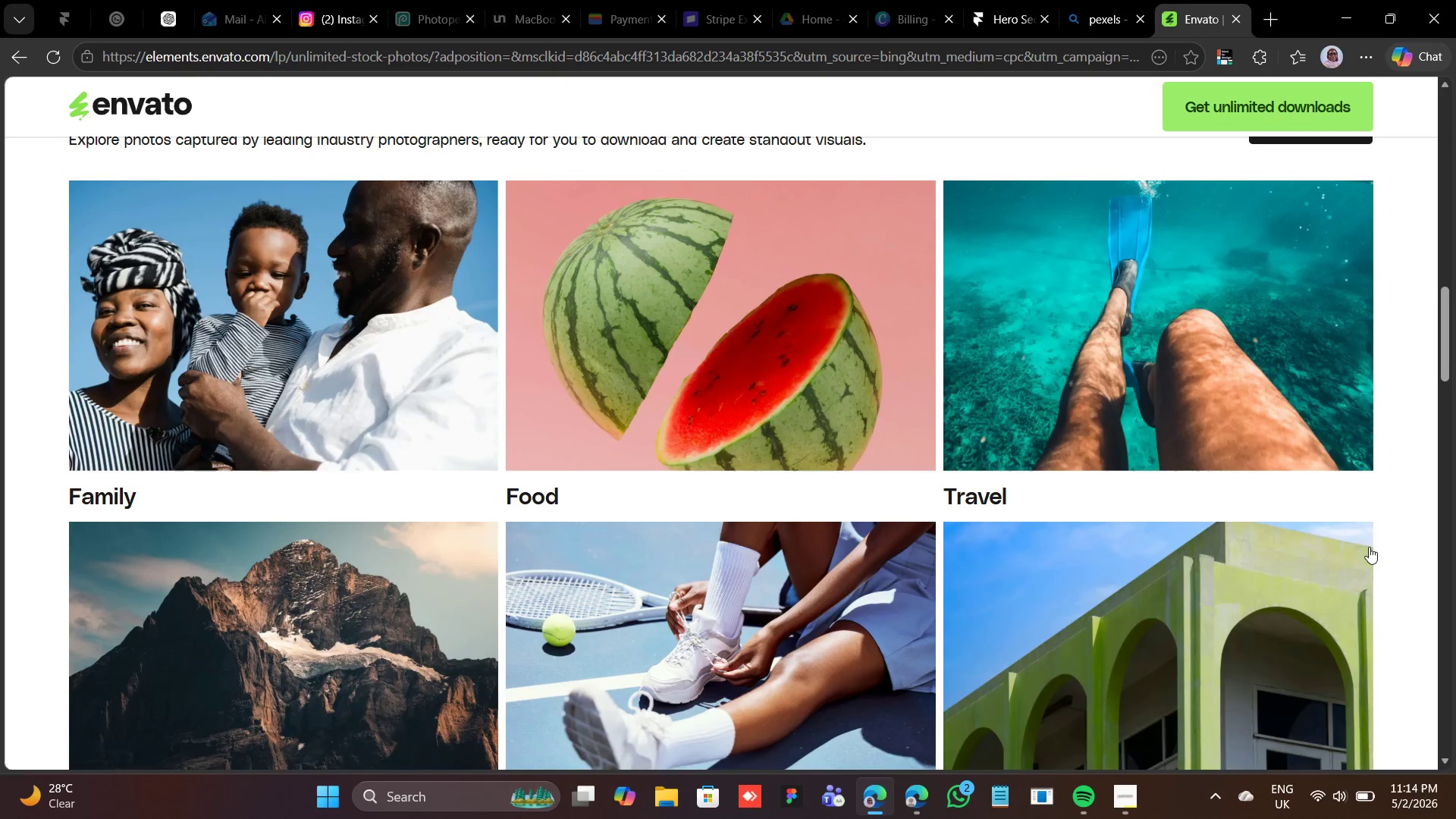 
scroll: coordinate [1369, 545], scroll_direction: up, amount: 2.0
 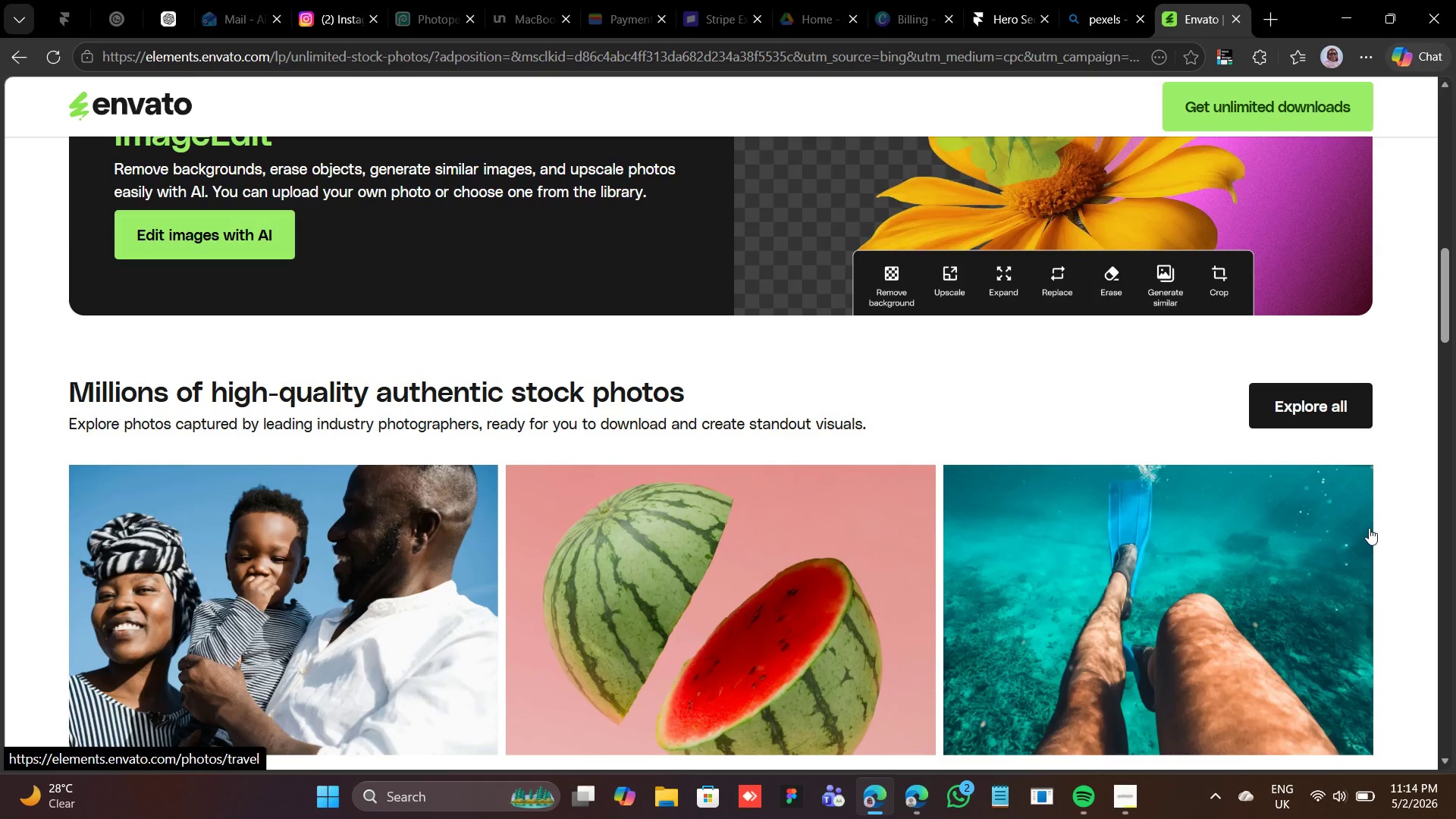 
scroll: coordinate [1369, 528], scroll_direction: down, amount: 4.0
 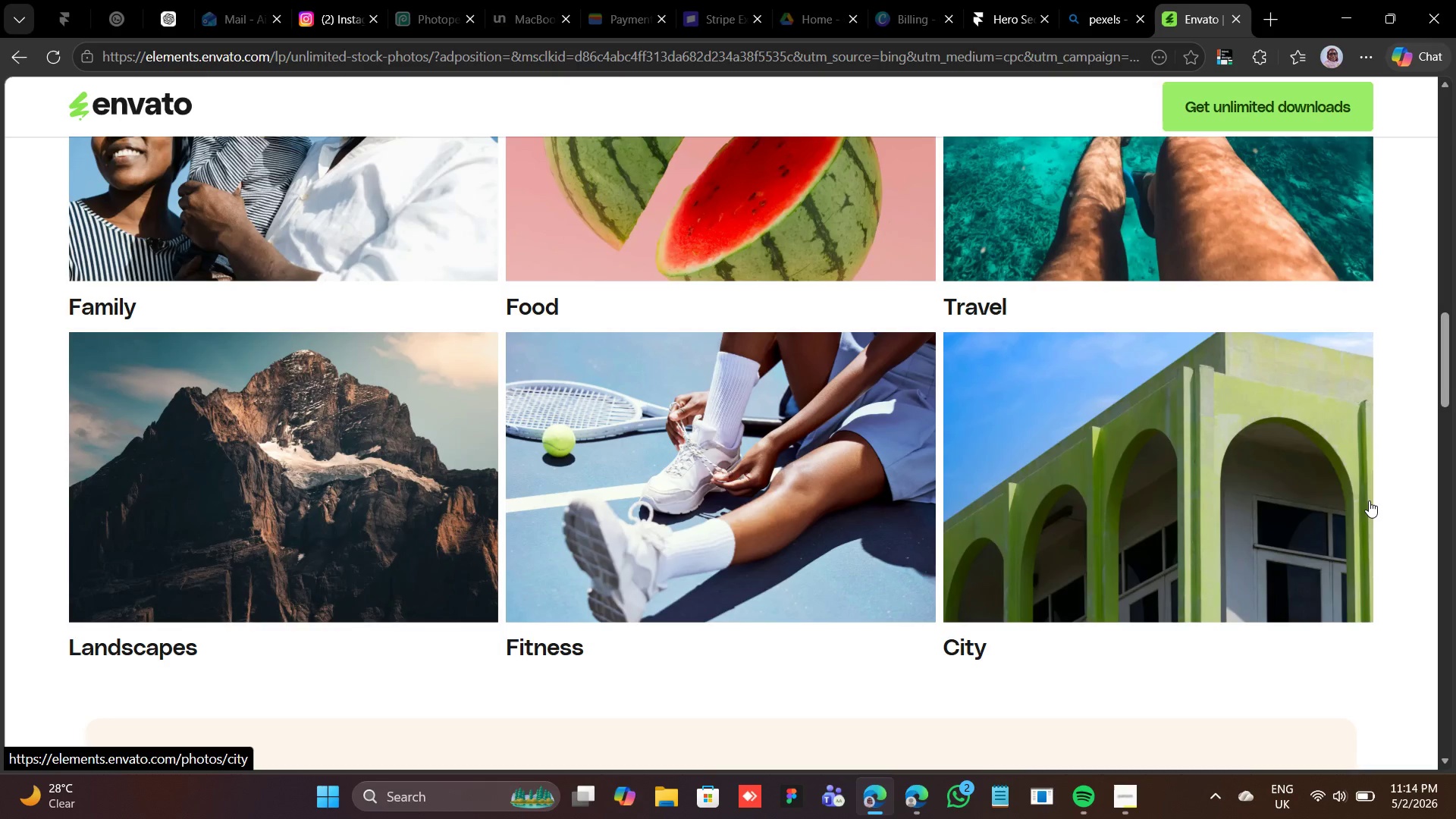 
scroll: coordinate [1369, 495], scroll_direction: up, amount: 4.0
 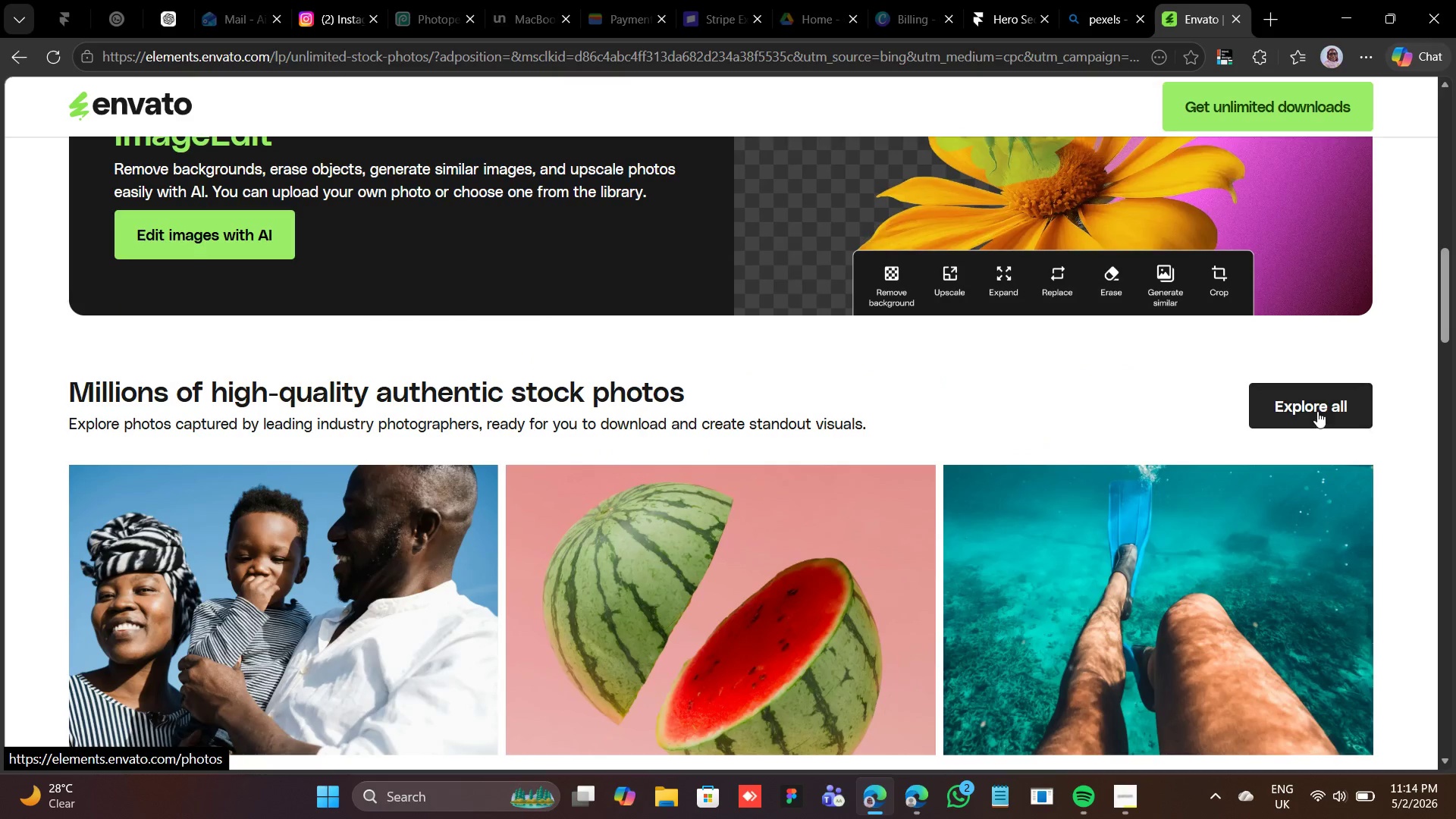 
left_click([1317, 411])
 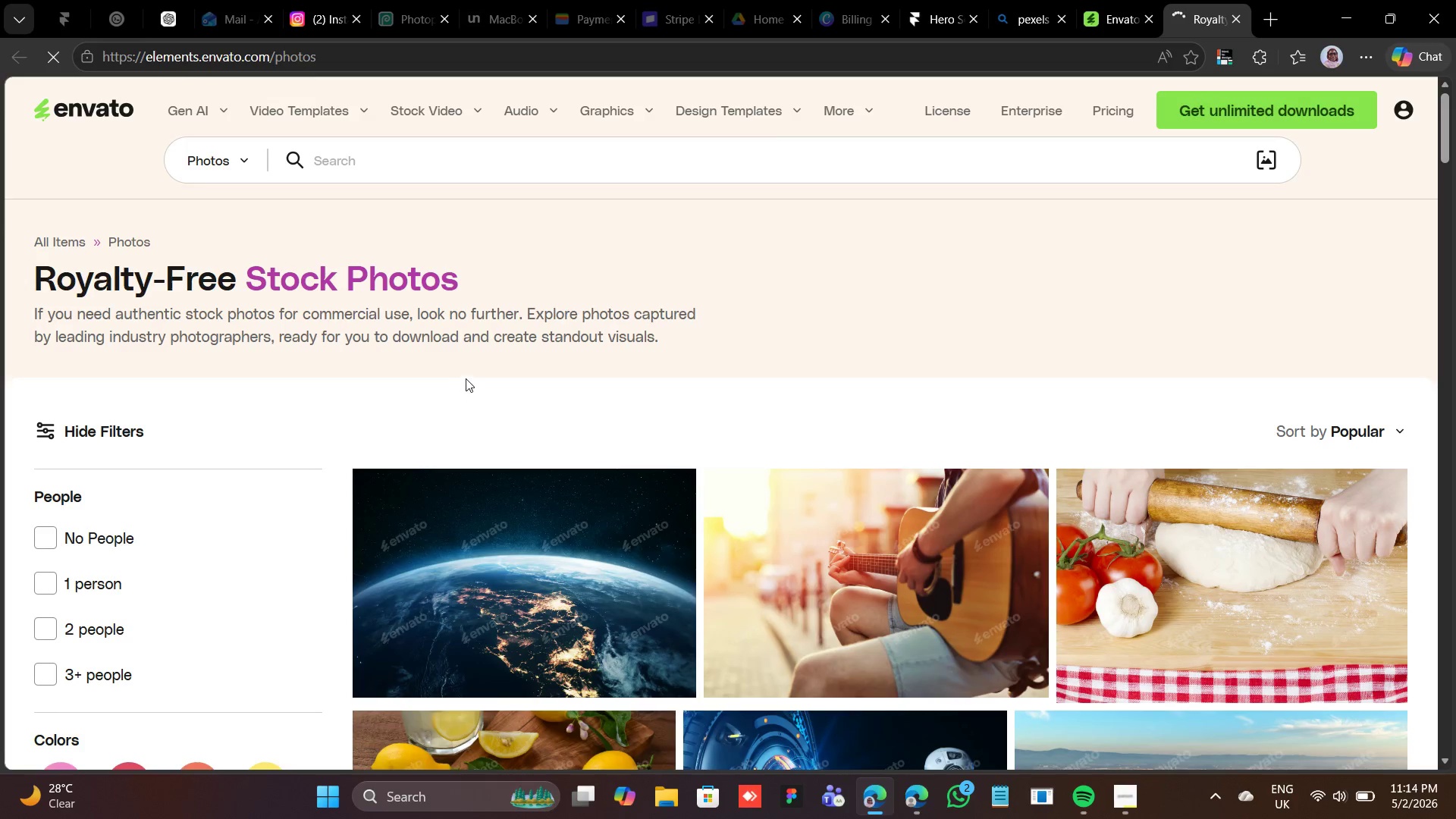 
left_click([409, 167])
 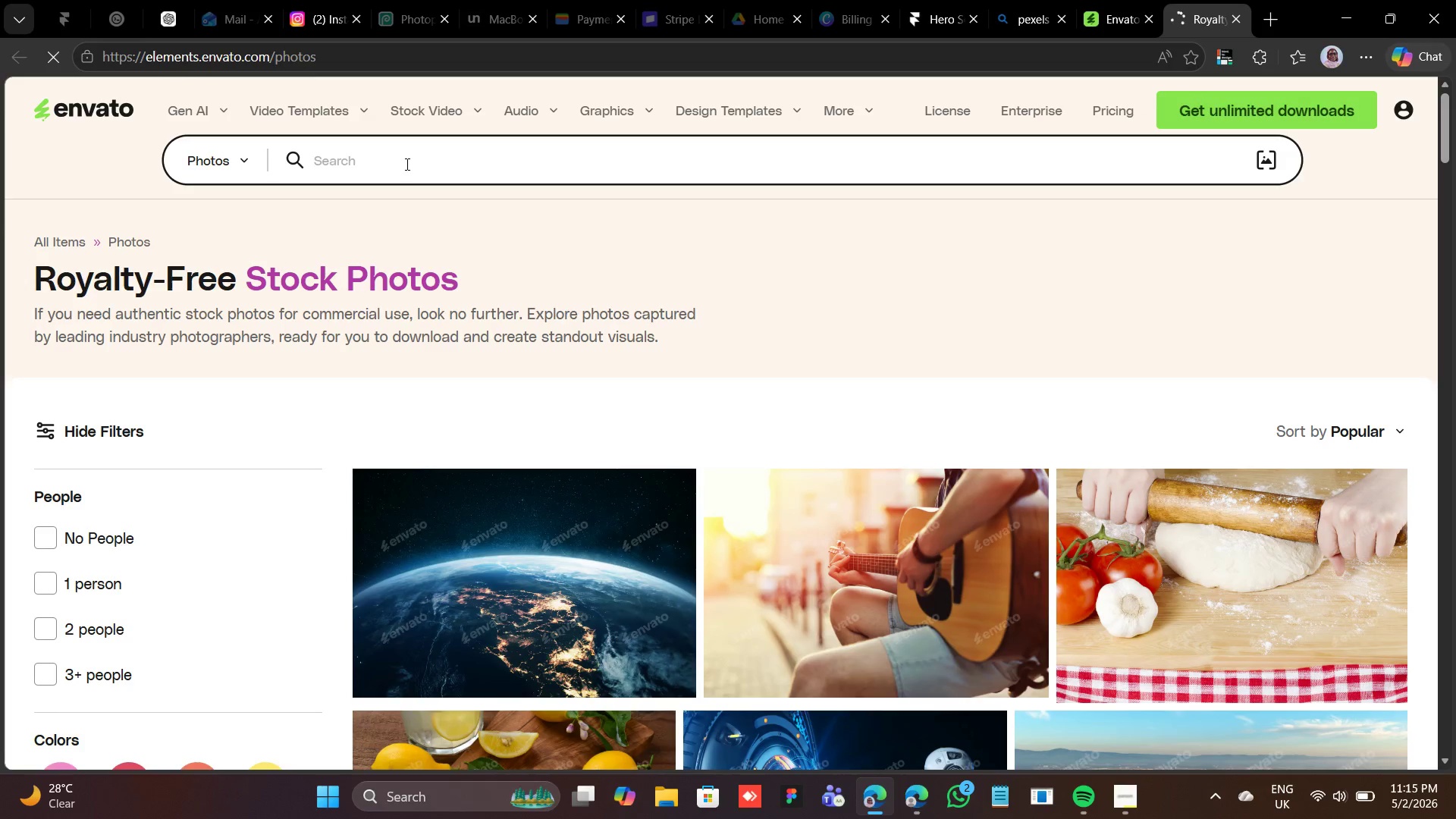 
type(Nursery environment)
 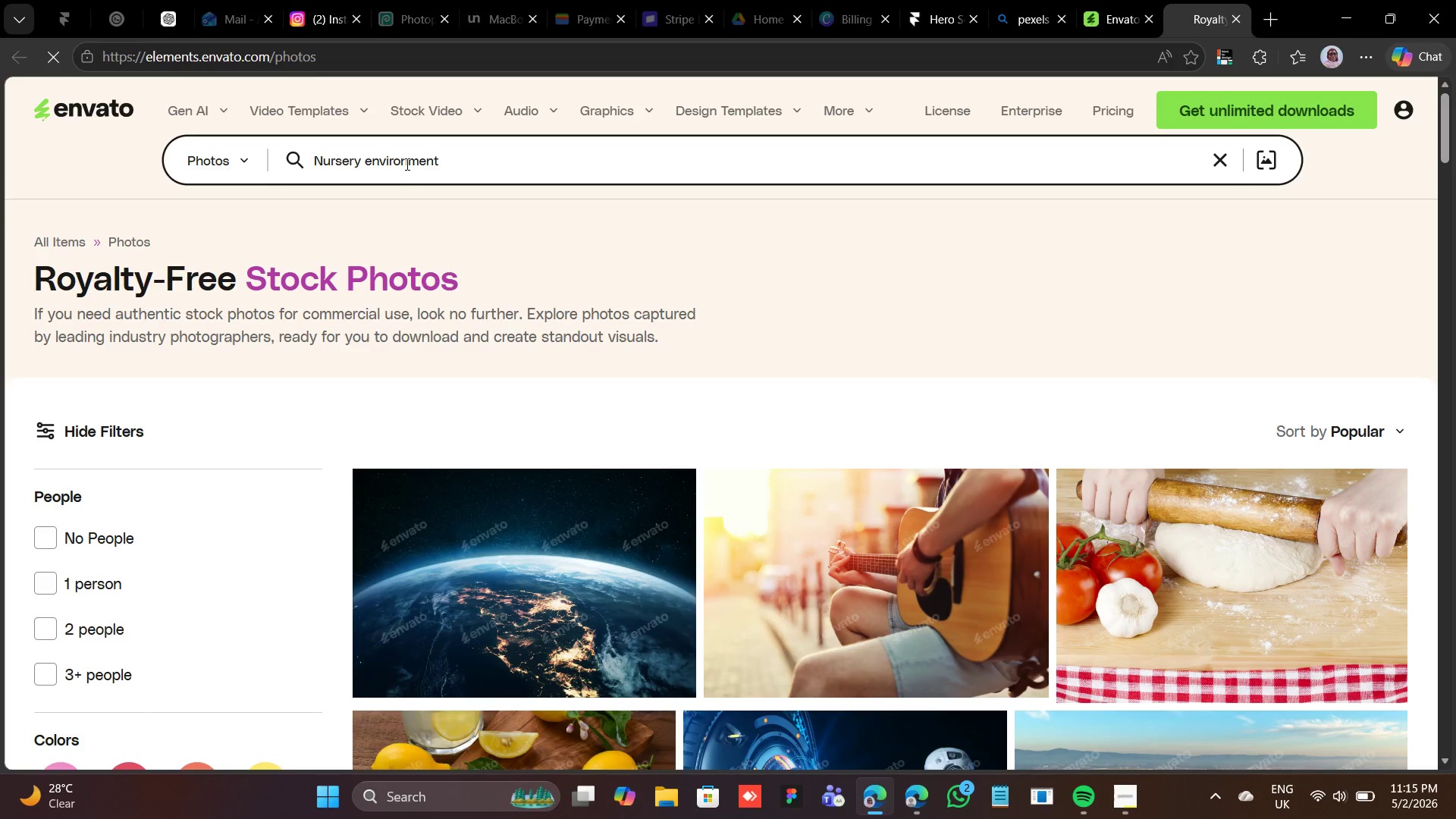 
key(Enter)
 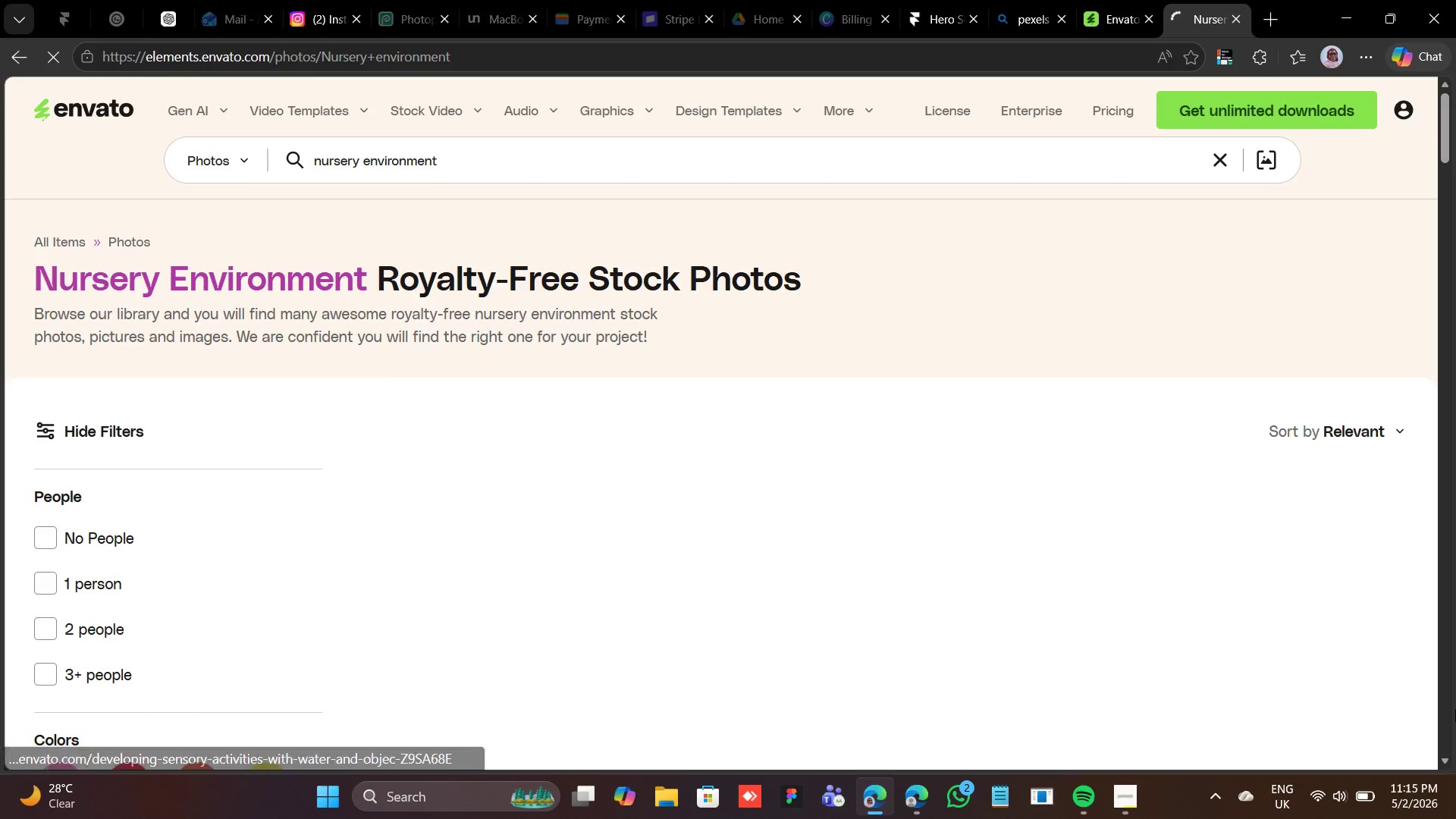 
scroll: coordinate [1453, 646], scroll_direction: none, amount: 0.0
 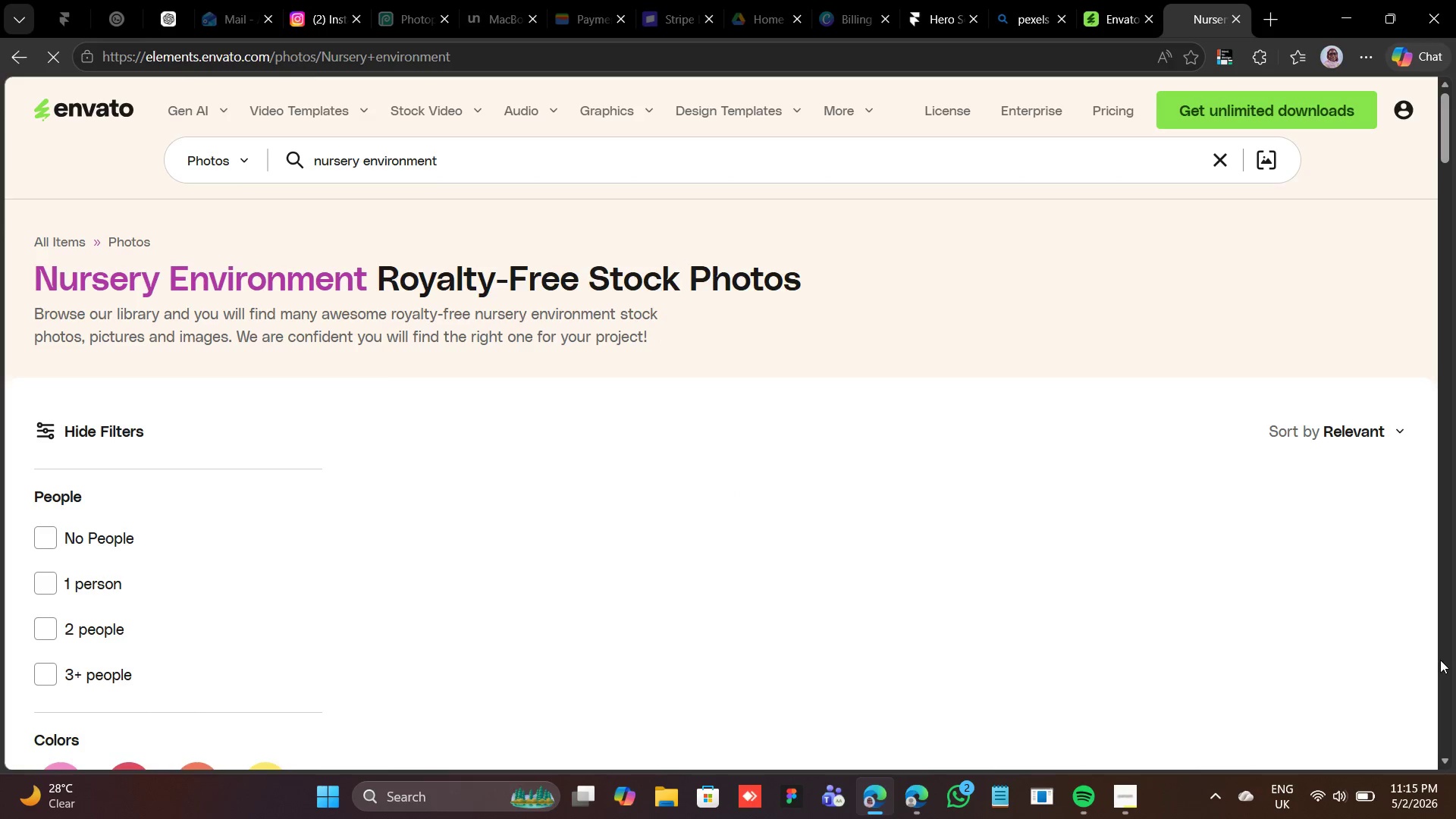 
scroll: coordinate [1097, 674], scroll_direction: down, amount: 3.0
 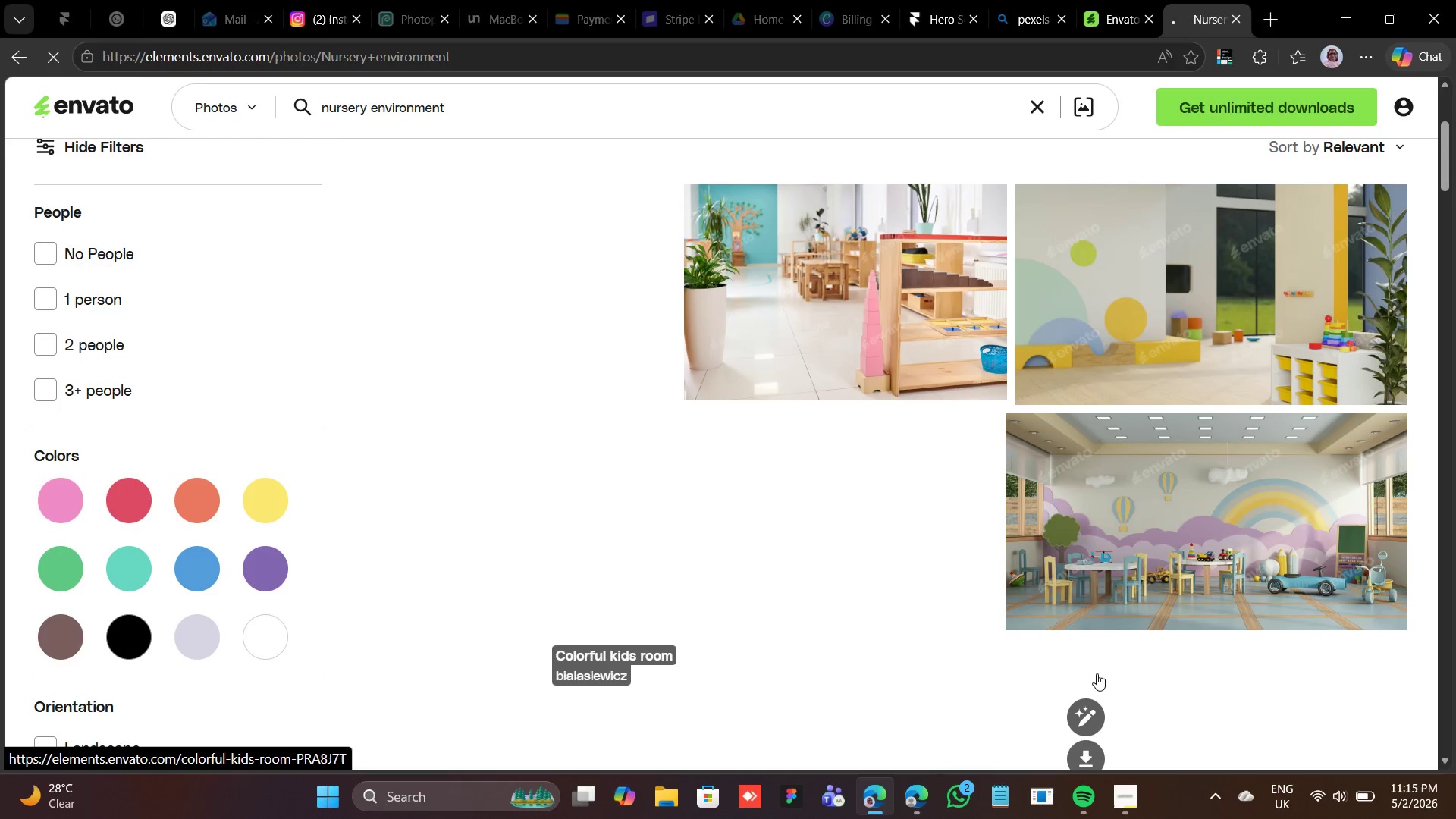 
wait(8.07)
 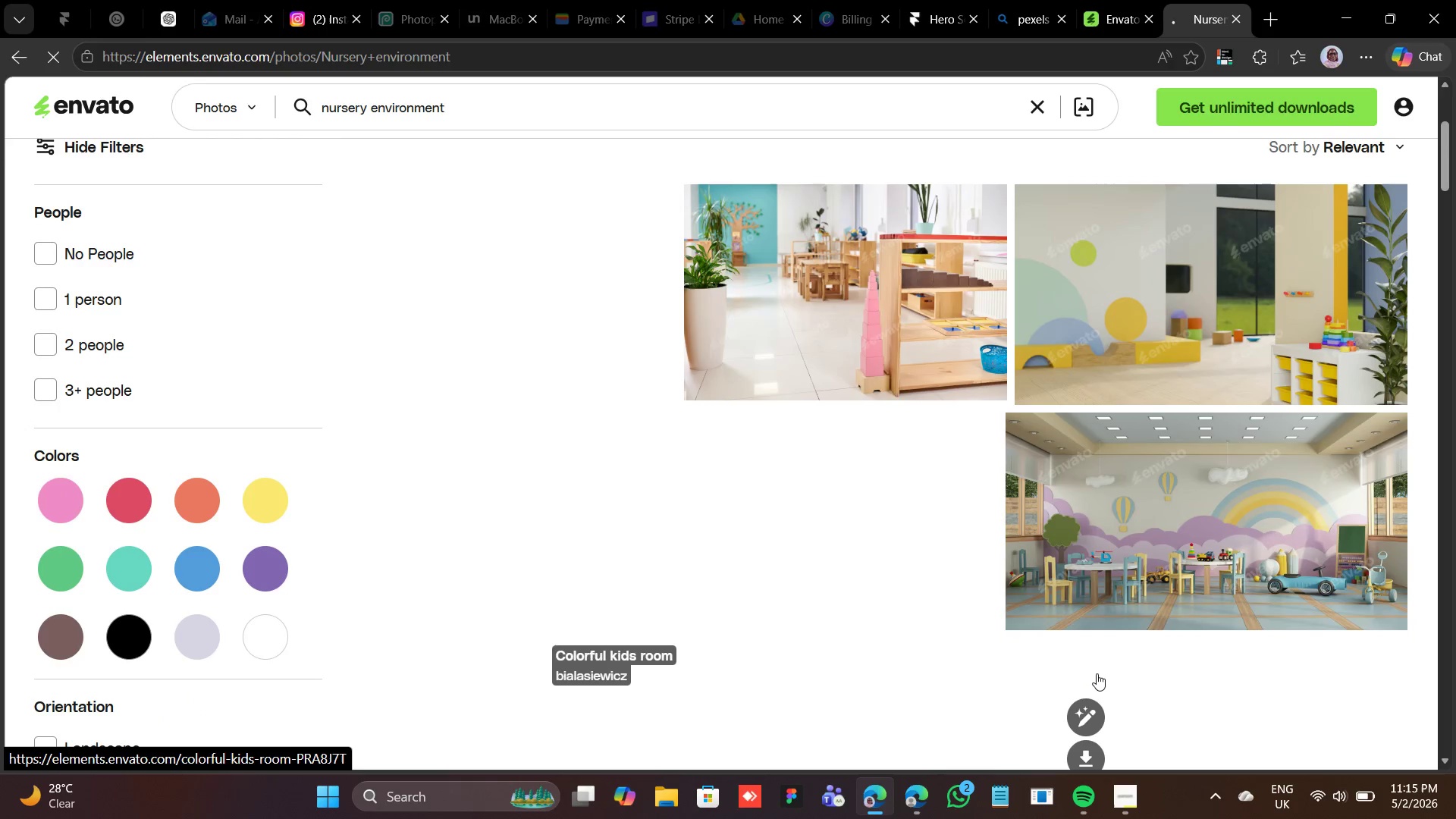 
scroll: coordinate [1168, 611], scroll_direction: down, amount: 2.0
 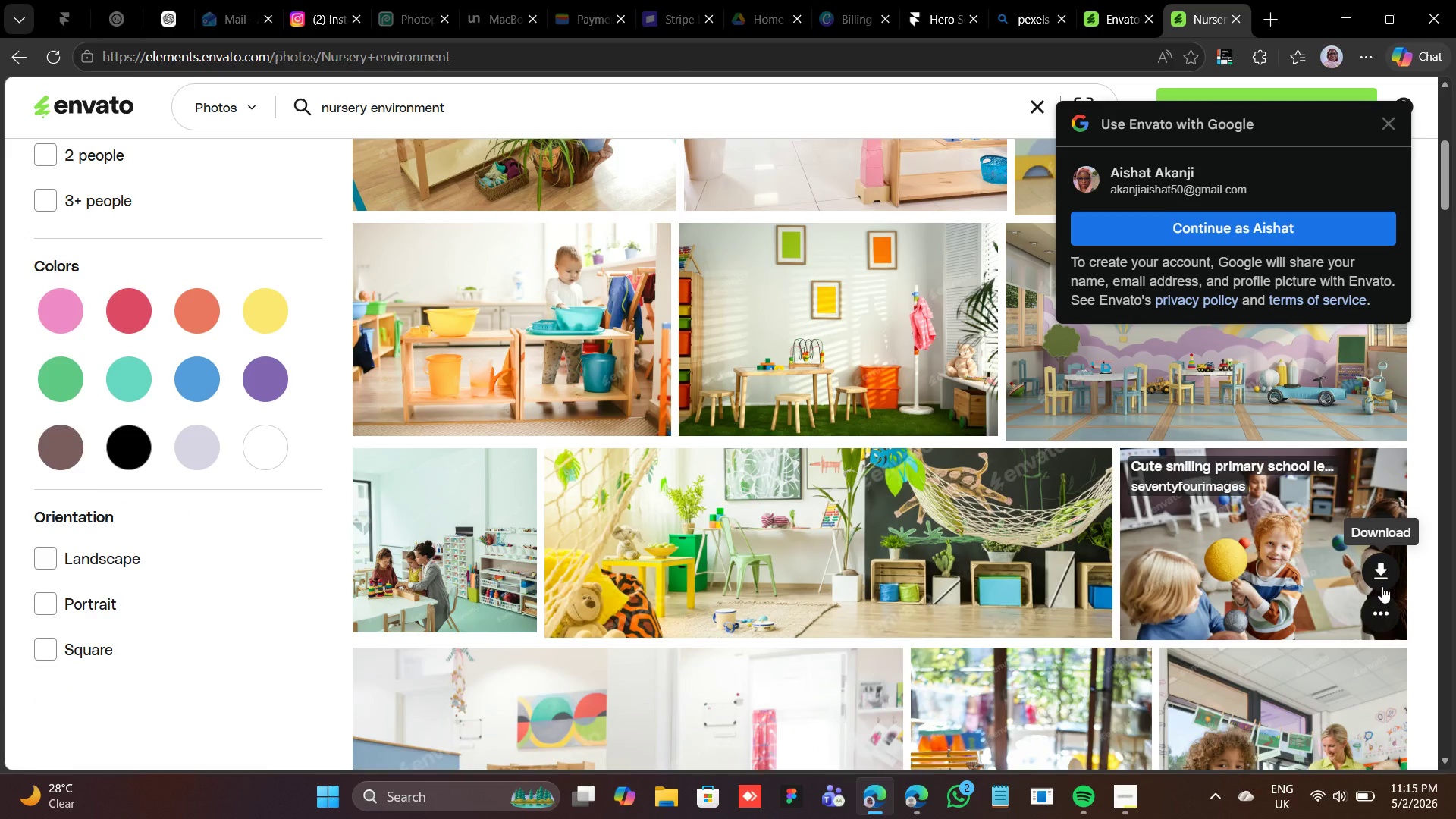 
left_click([1378, 575])
 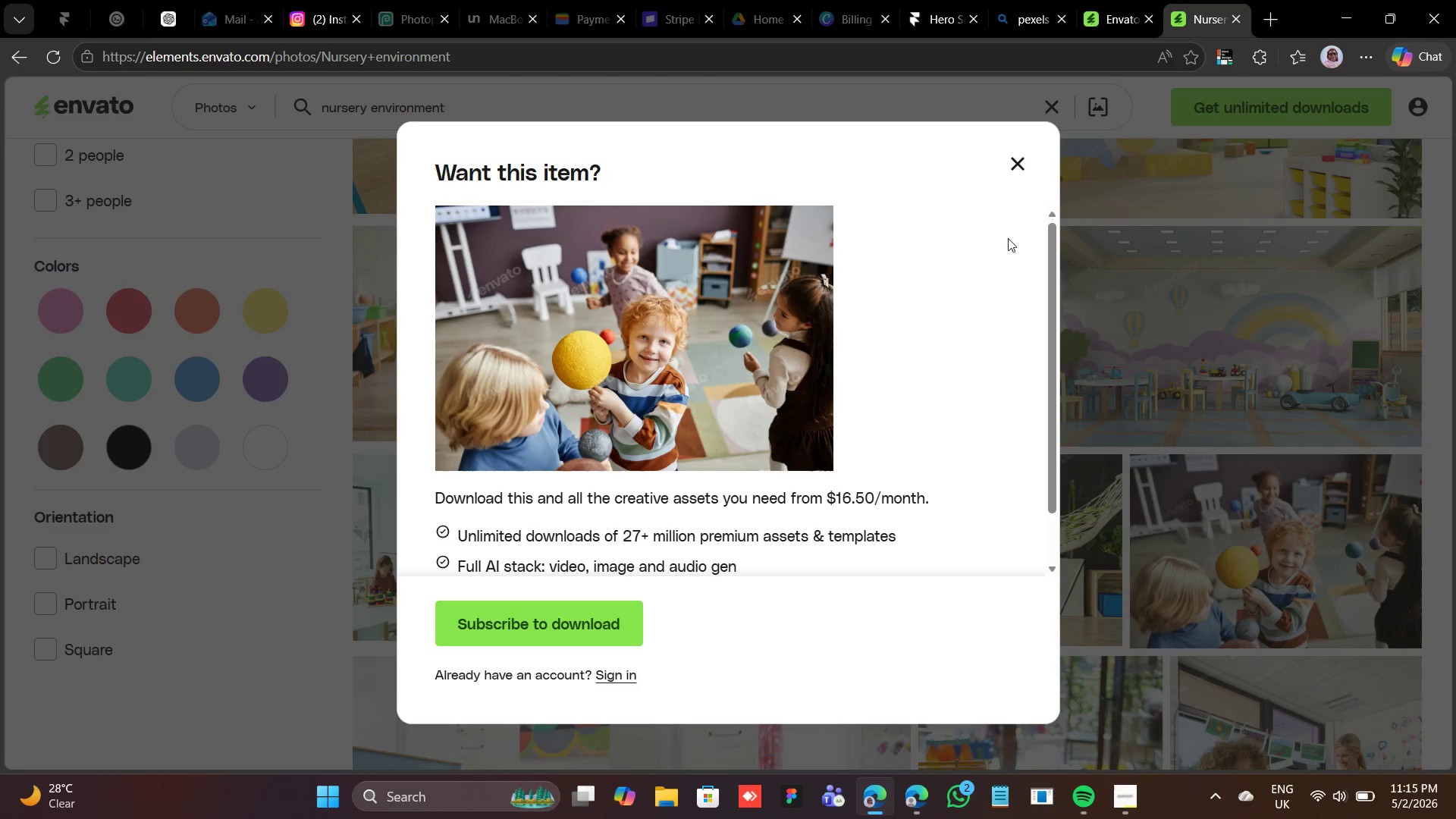 
left_click([1025, 168])
 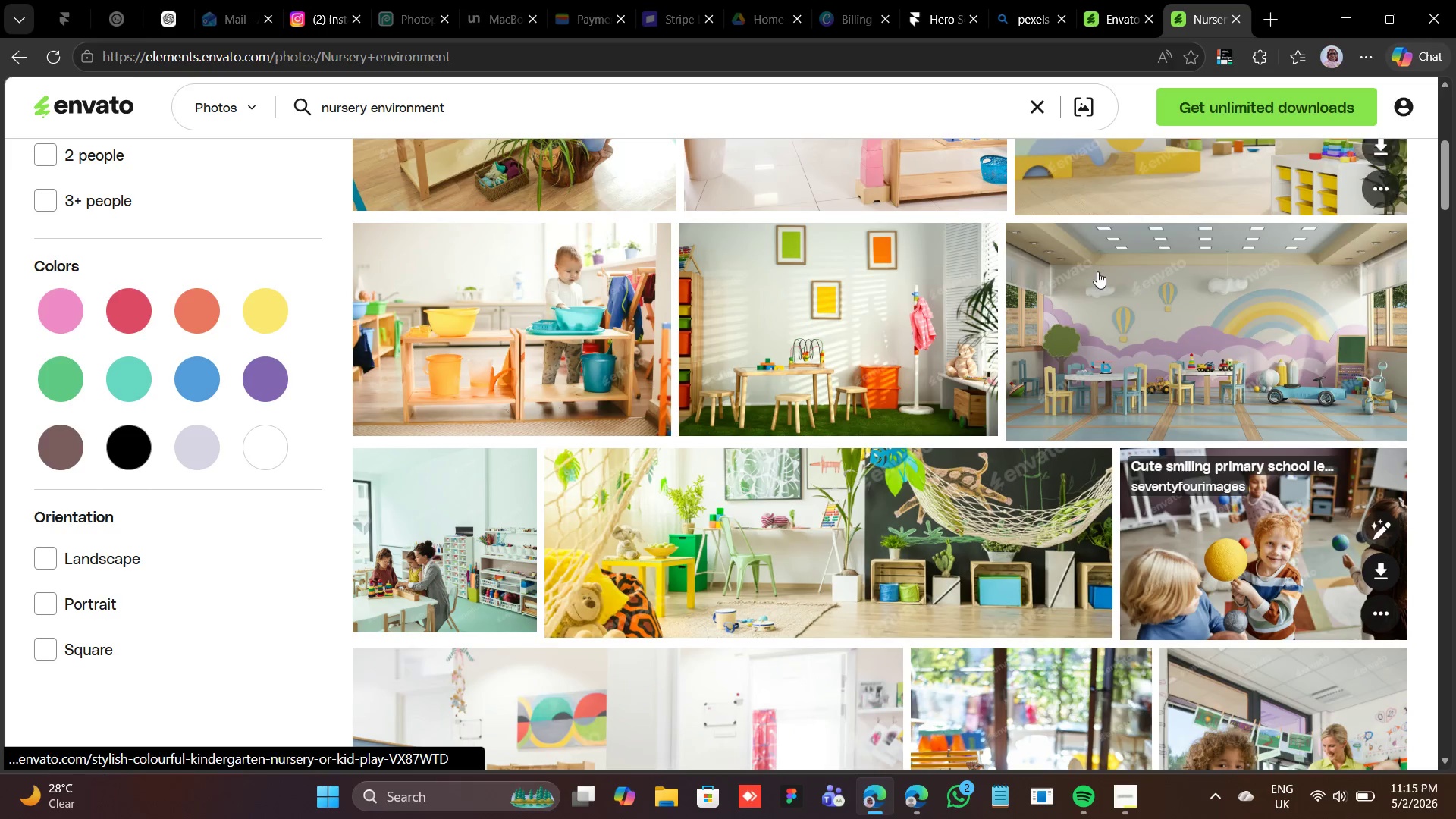 
mouse_move([1258, 517])
 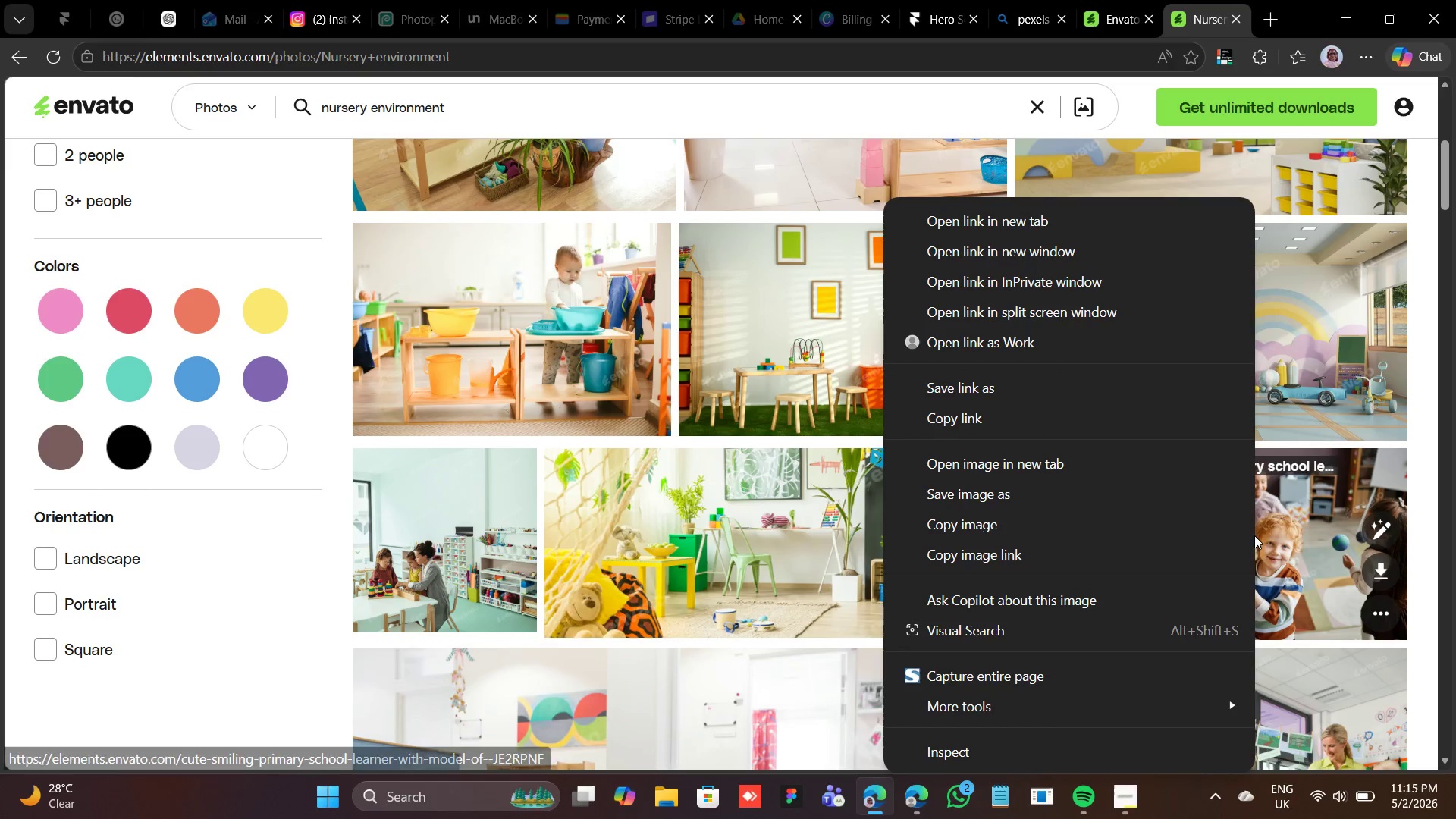 
wait(5.27)
 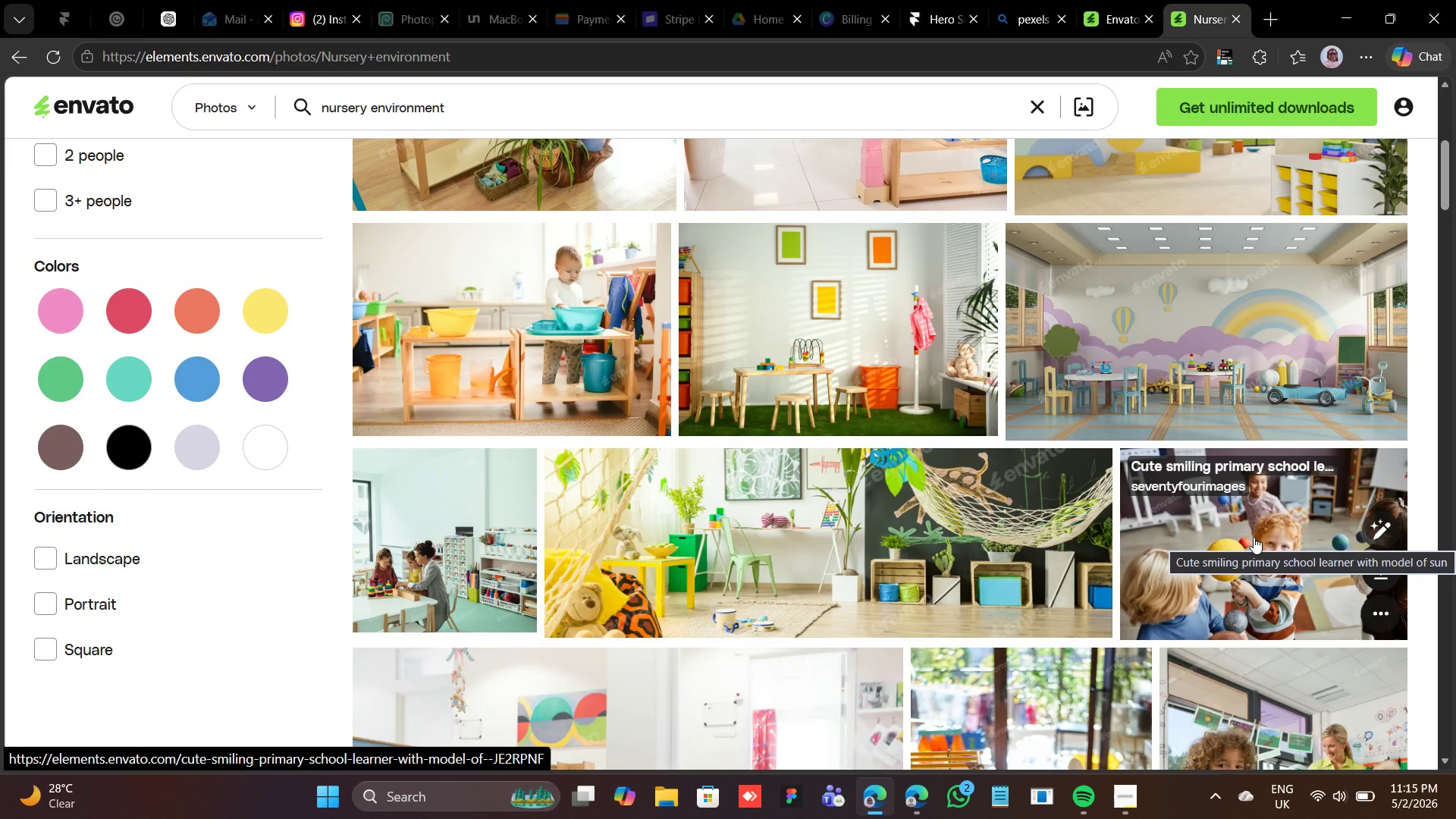 
left_click([1045, 529])
 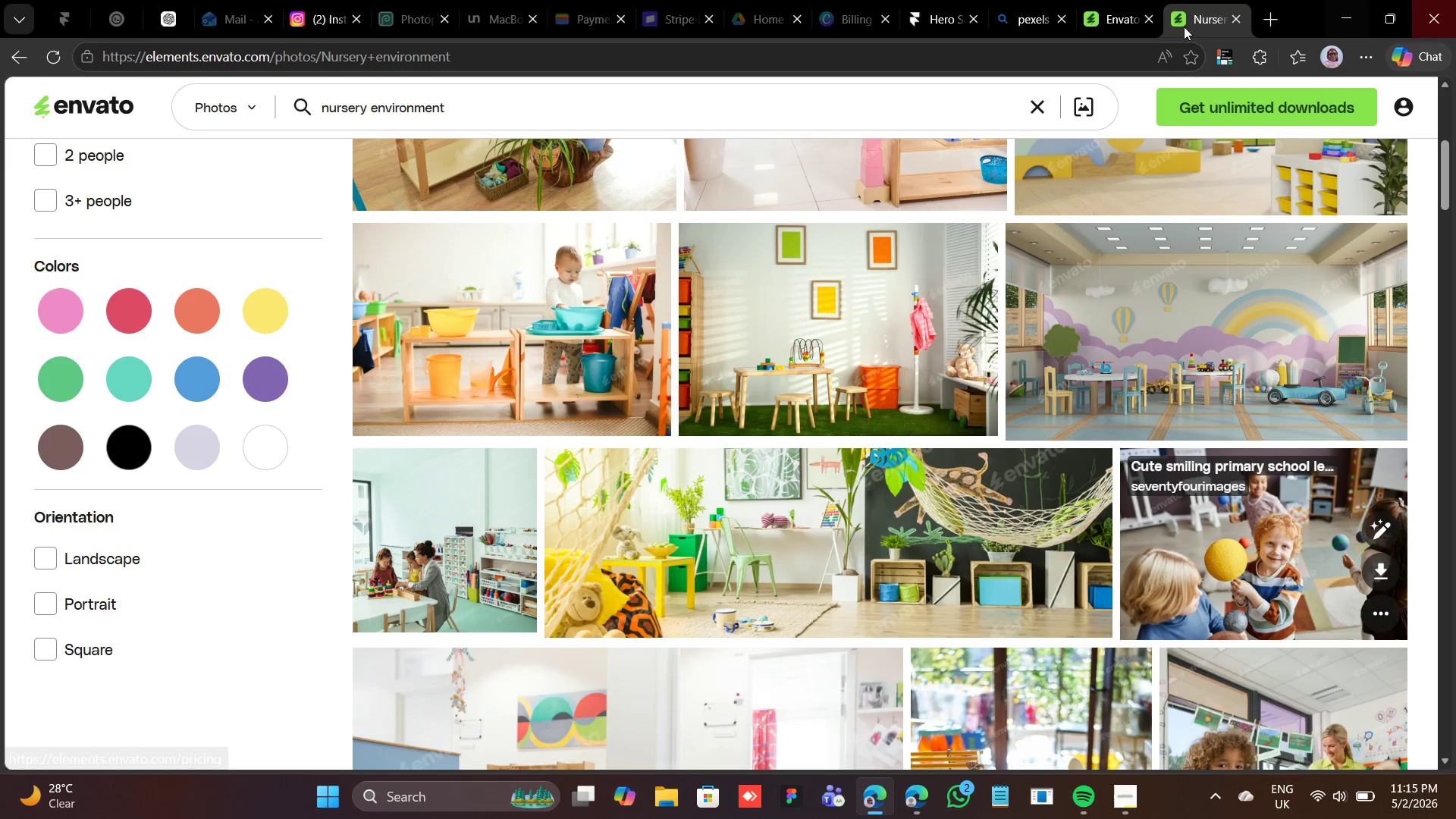 
left_click([929, 19])
 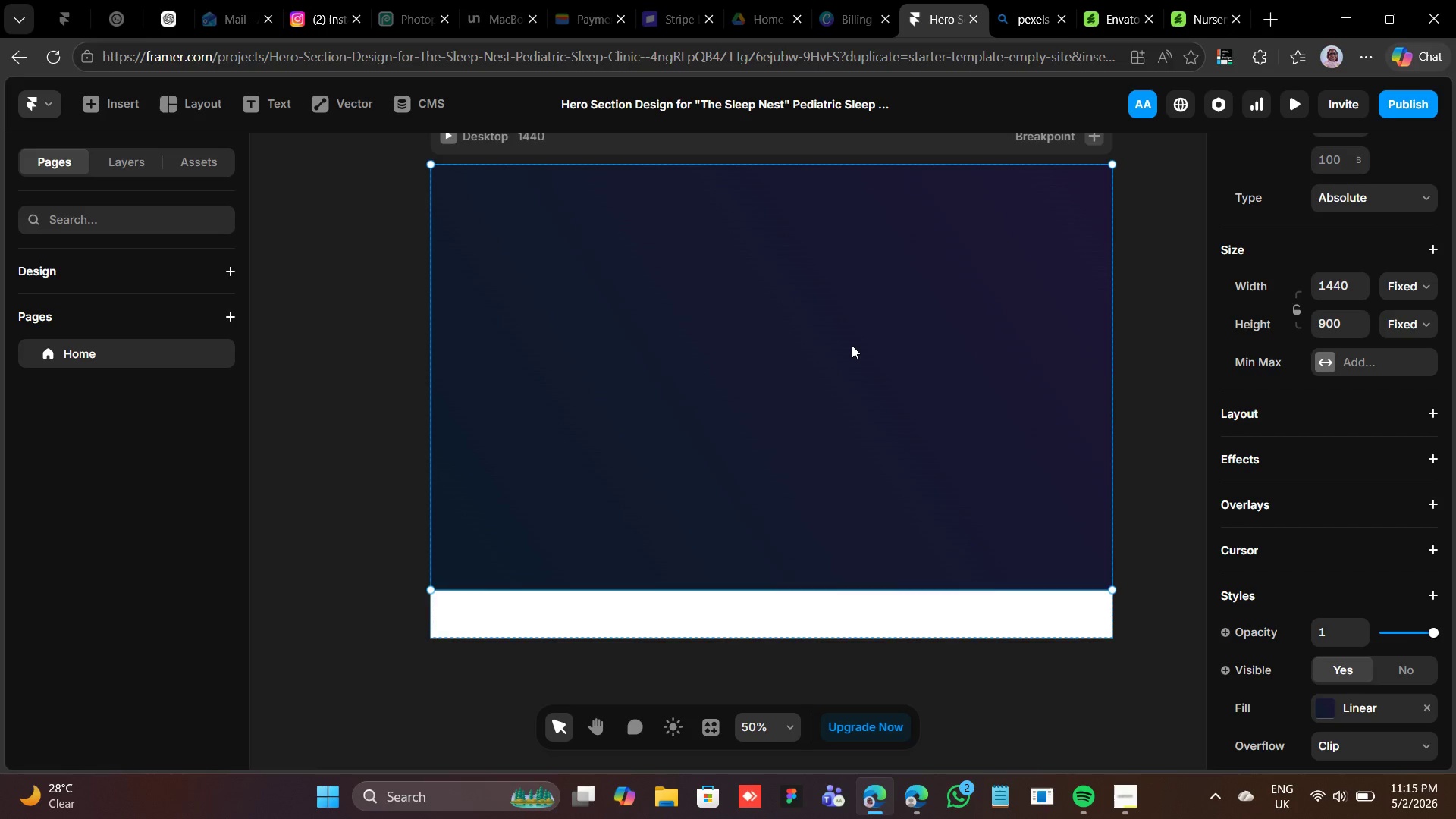 
left_click([852, 345])
 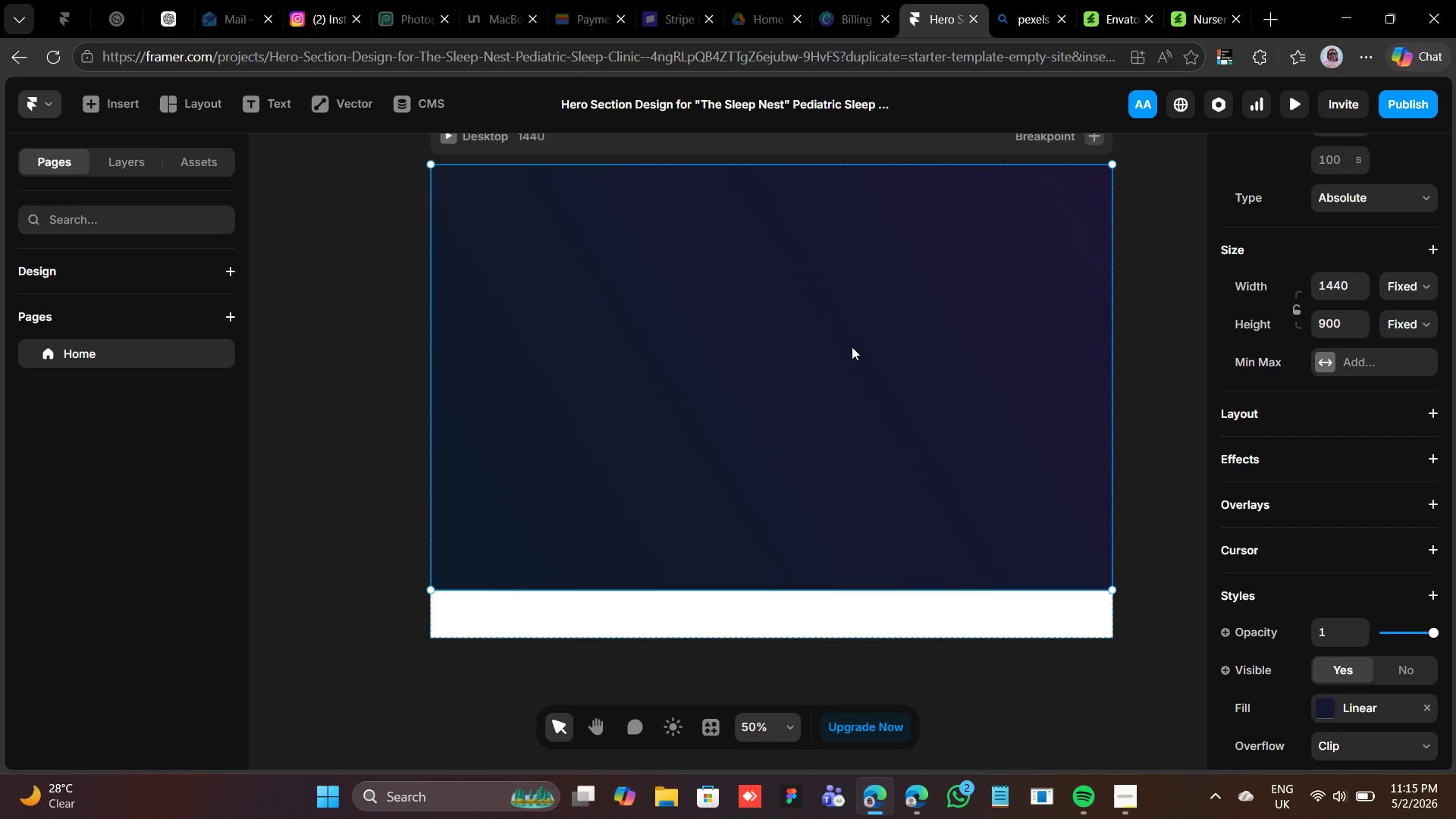 
key(V)
 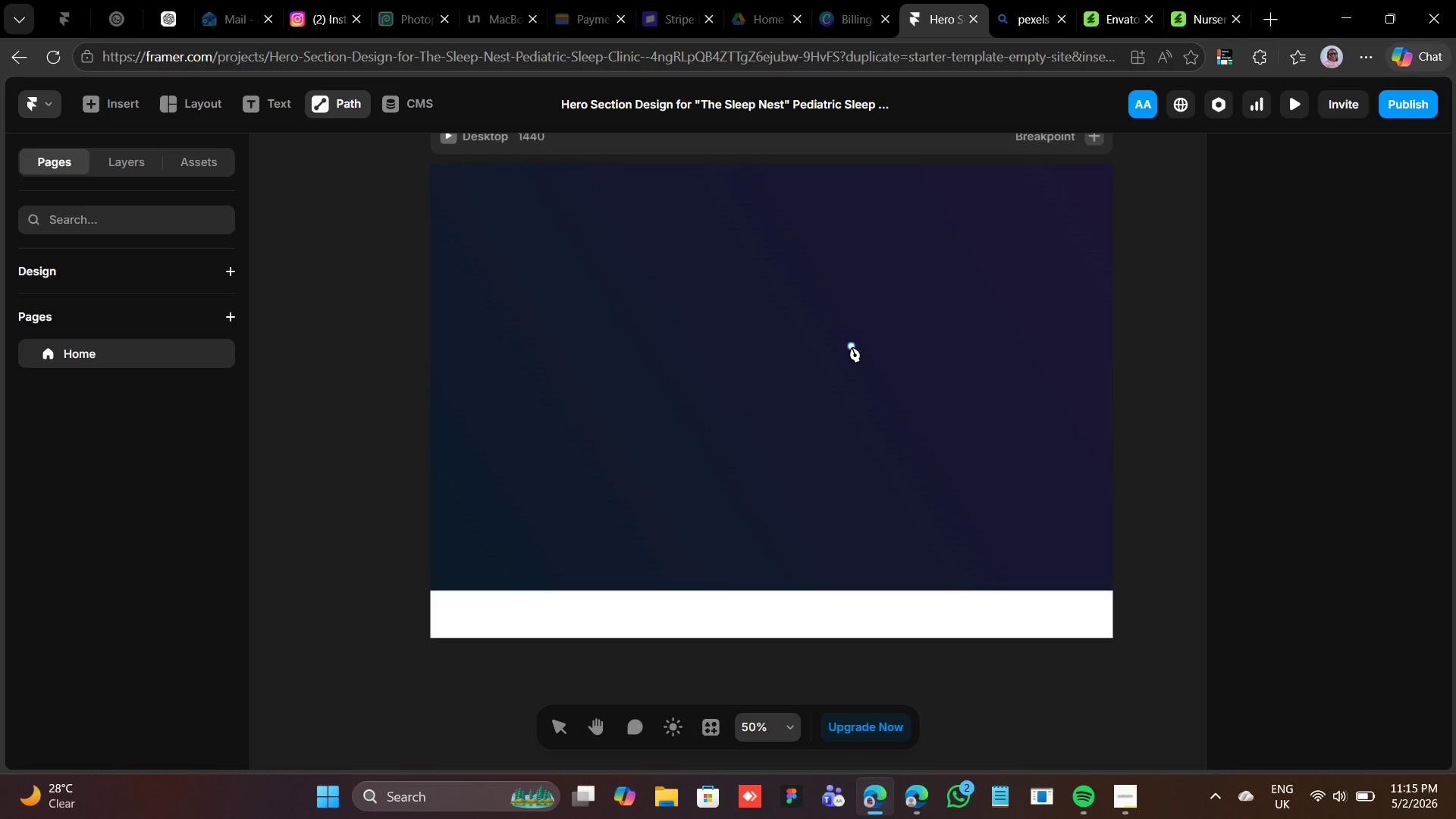 
hold_key(key=ControlLeft, duration=1.16)
 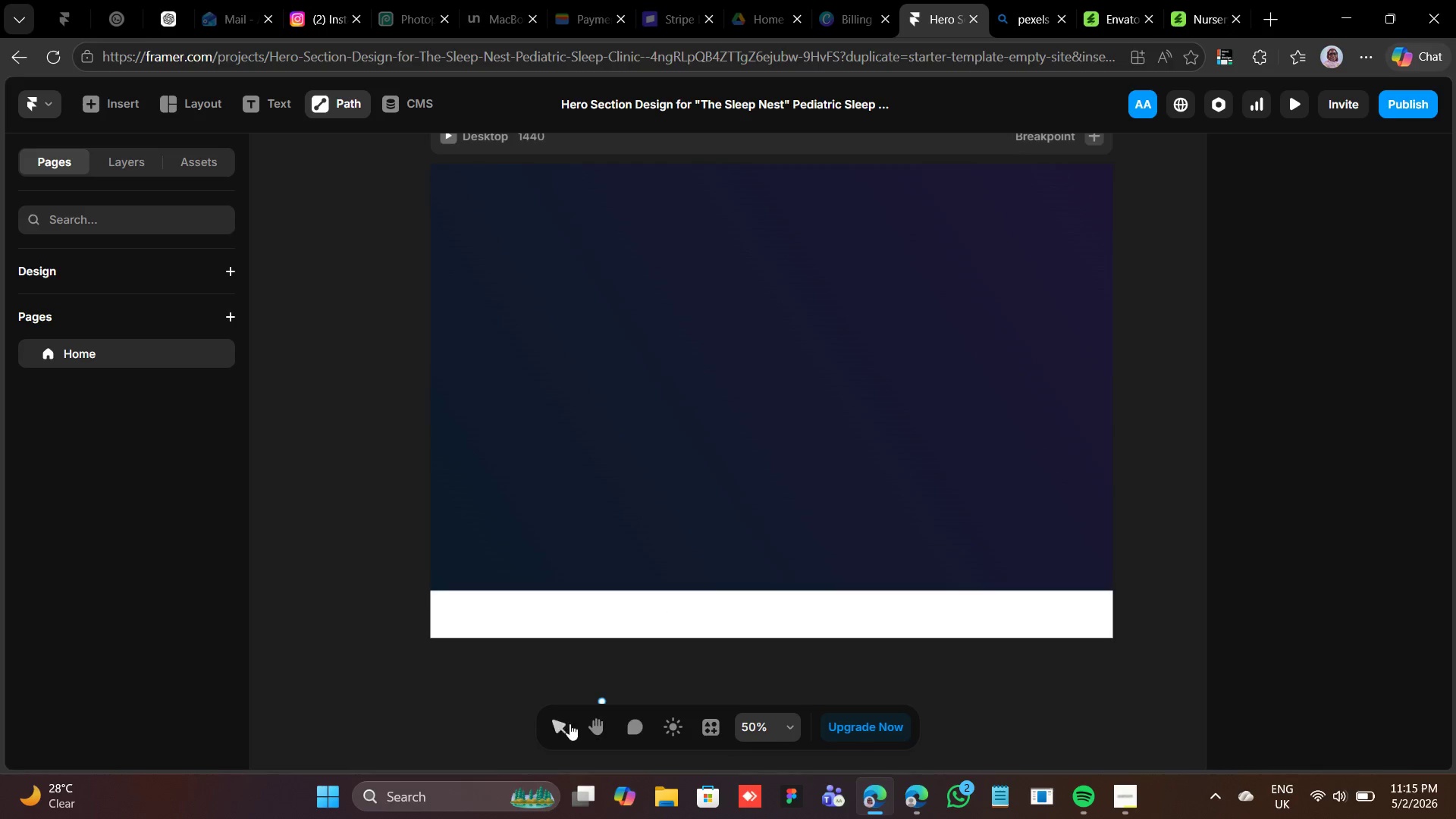 
left_click([560, 723])
 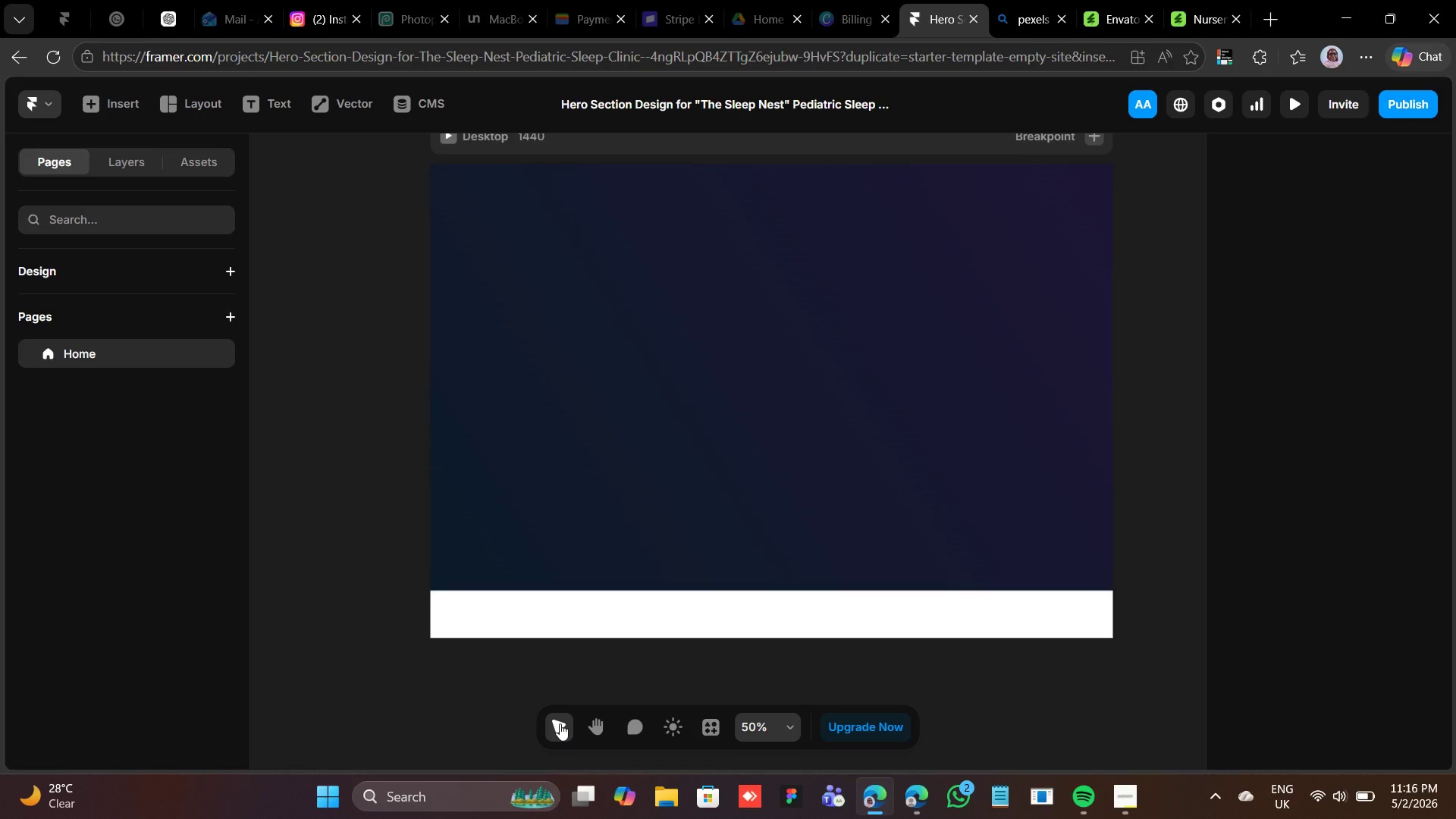 
hold_key(key=V, duration=0.33)
 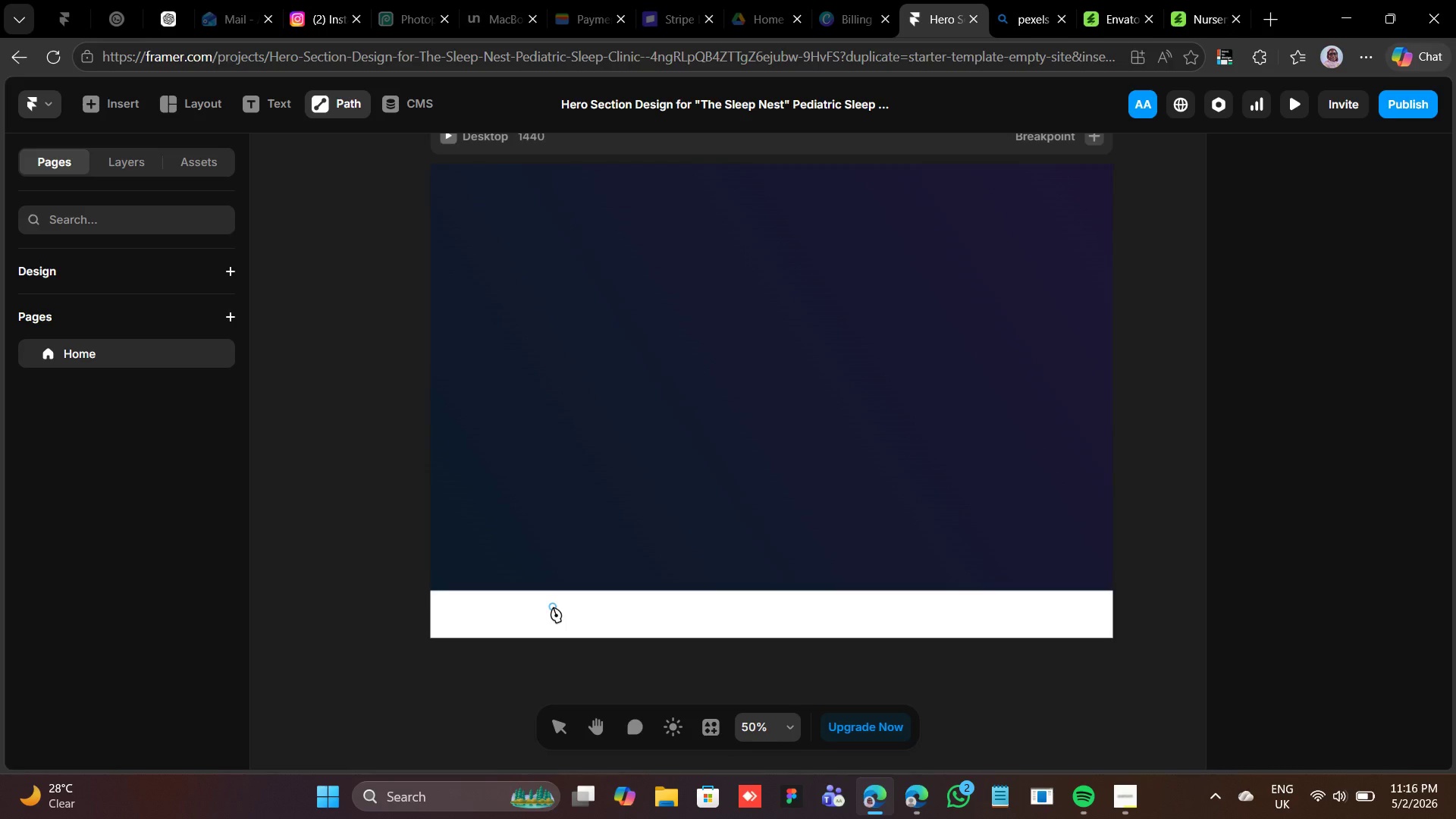 
wait(14.41)
 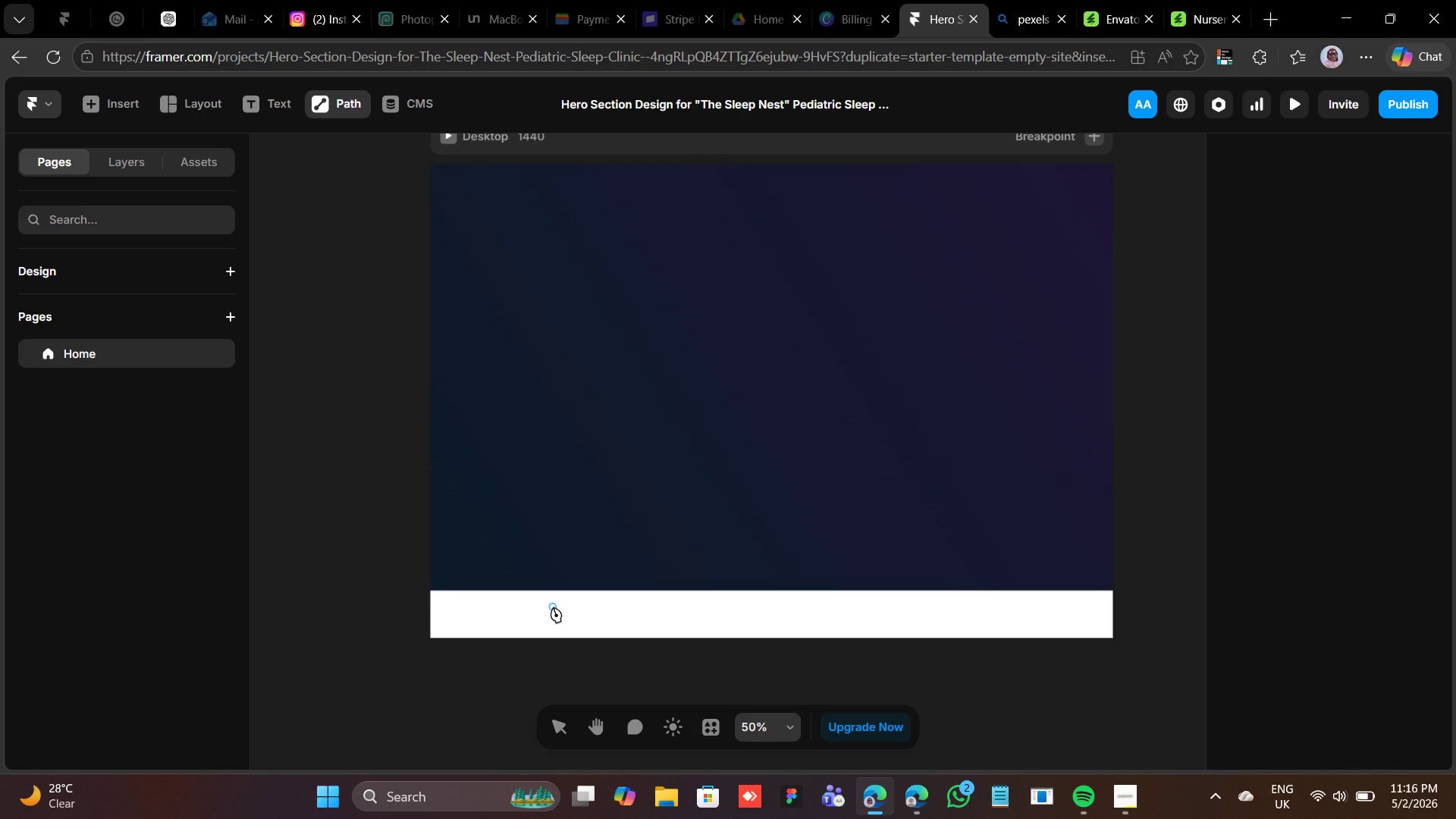 
left_click([557, 728])
 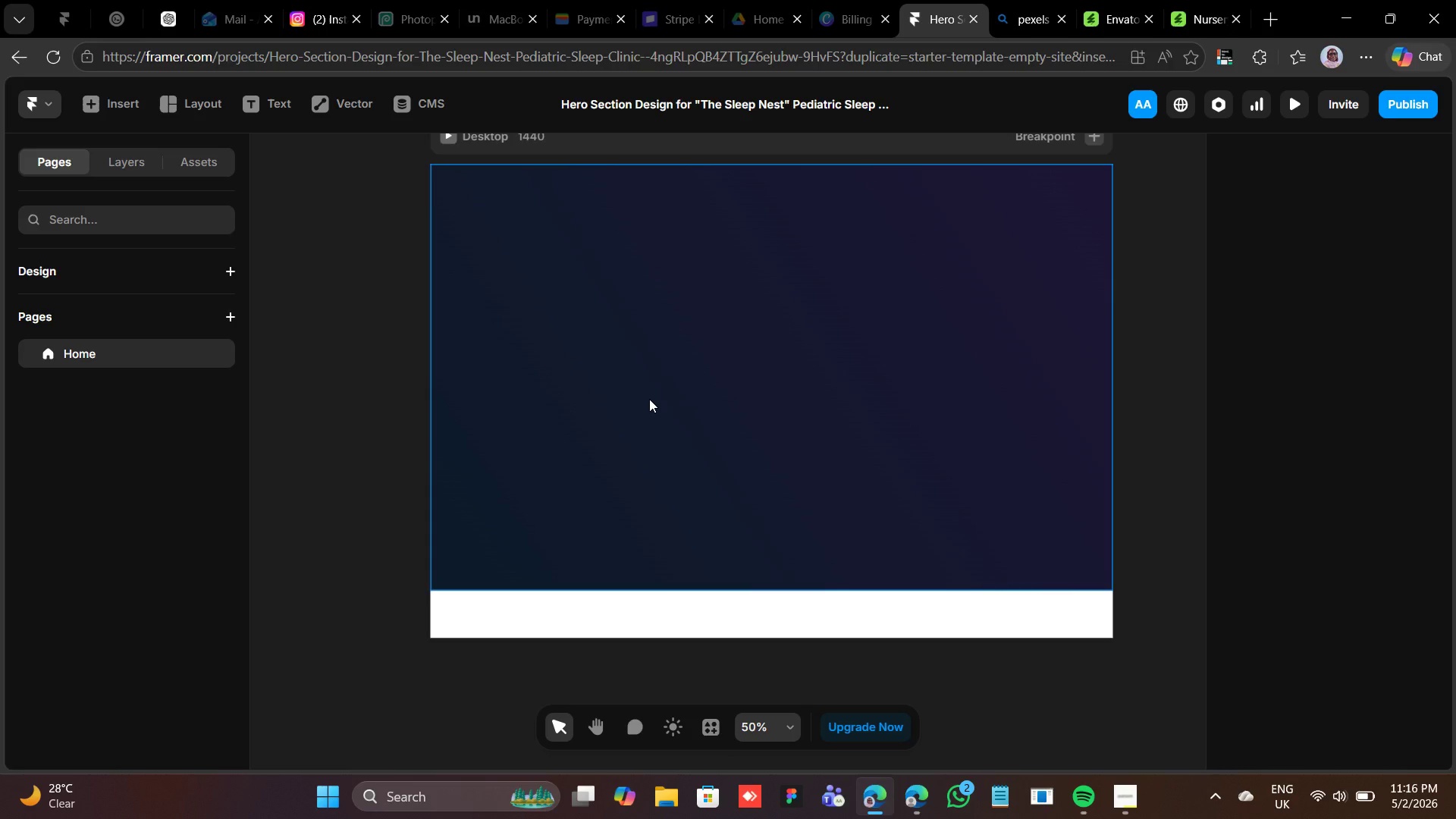 
hold_key(key=ControlRight, duration=1.98)
 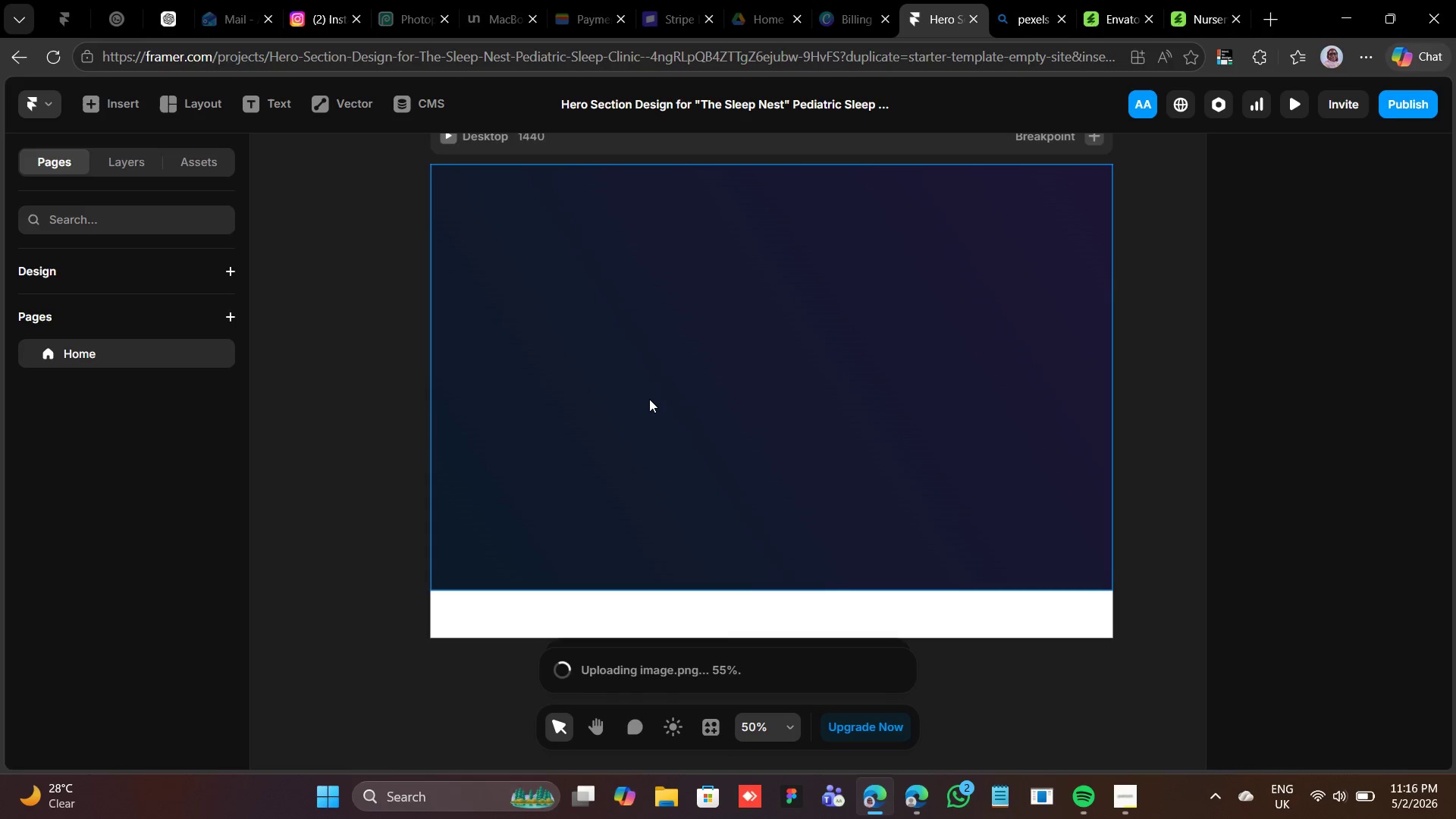 
hold_key(key=V, duration=0.53)
 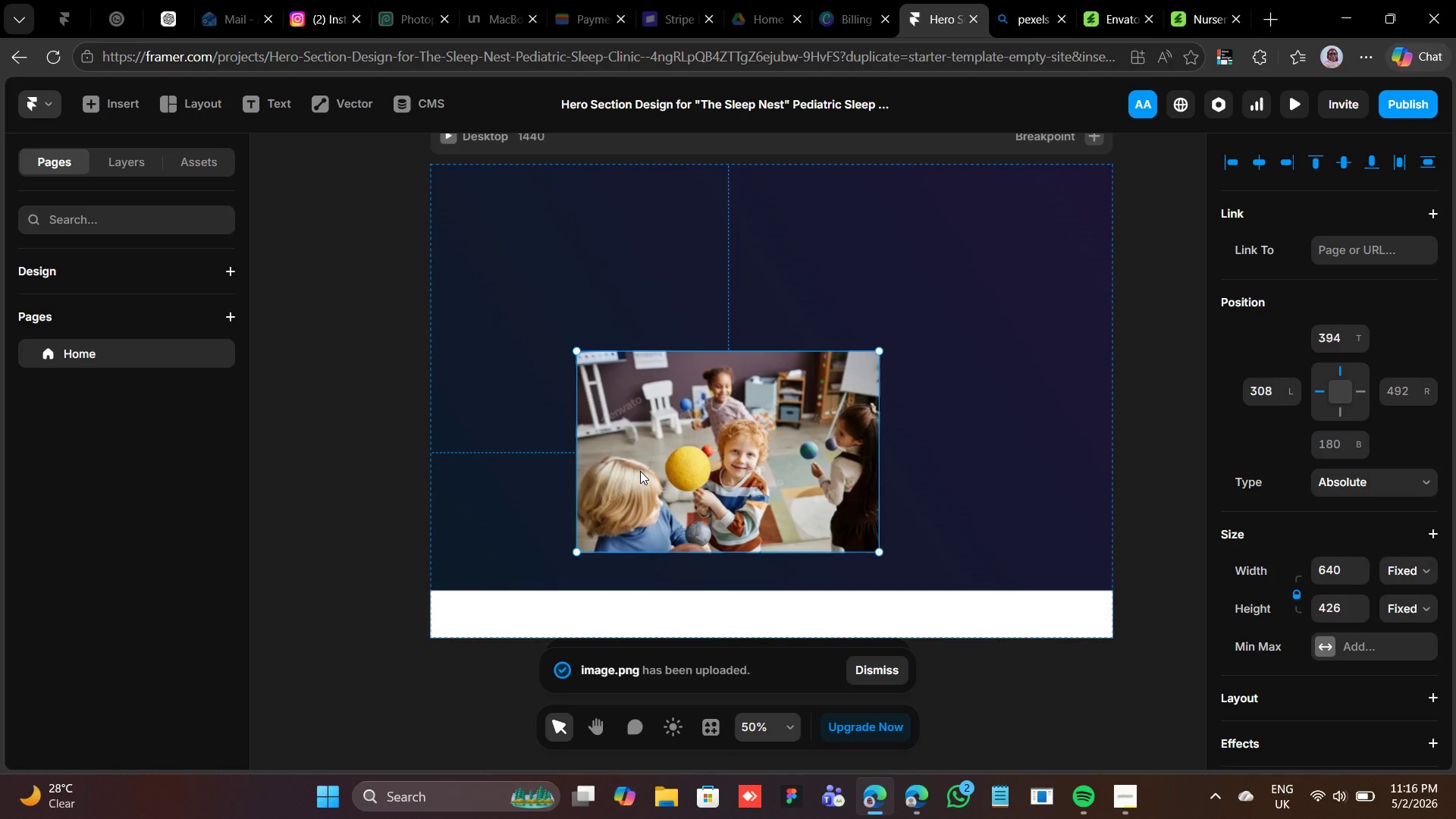 
wait(6.16)
 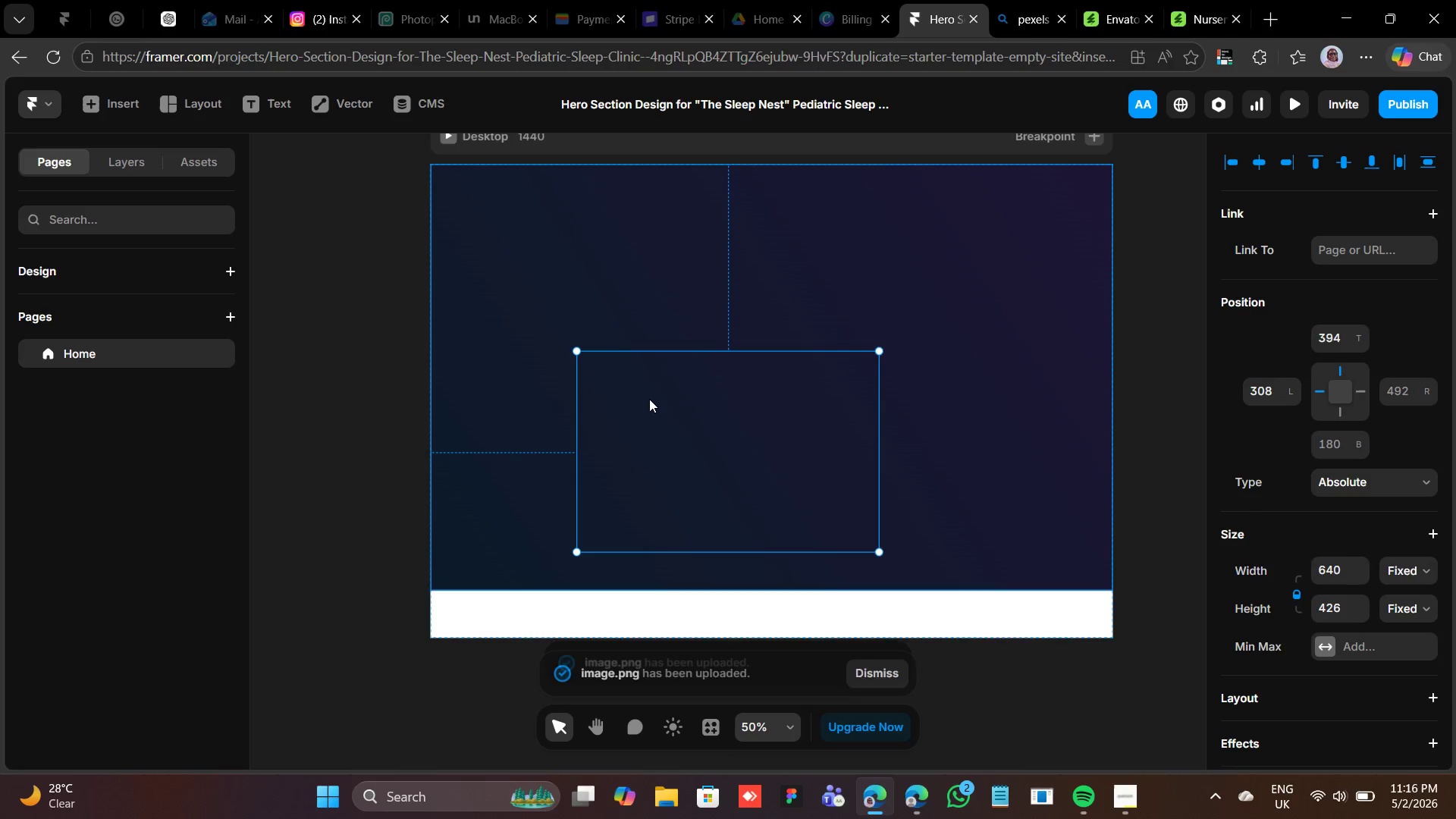 
key(Backspace)
 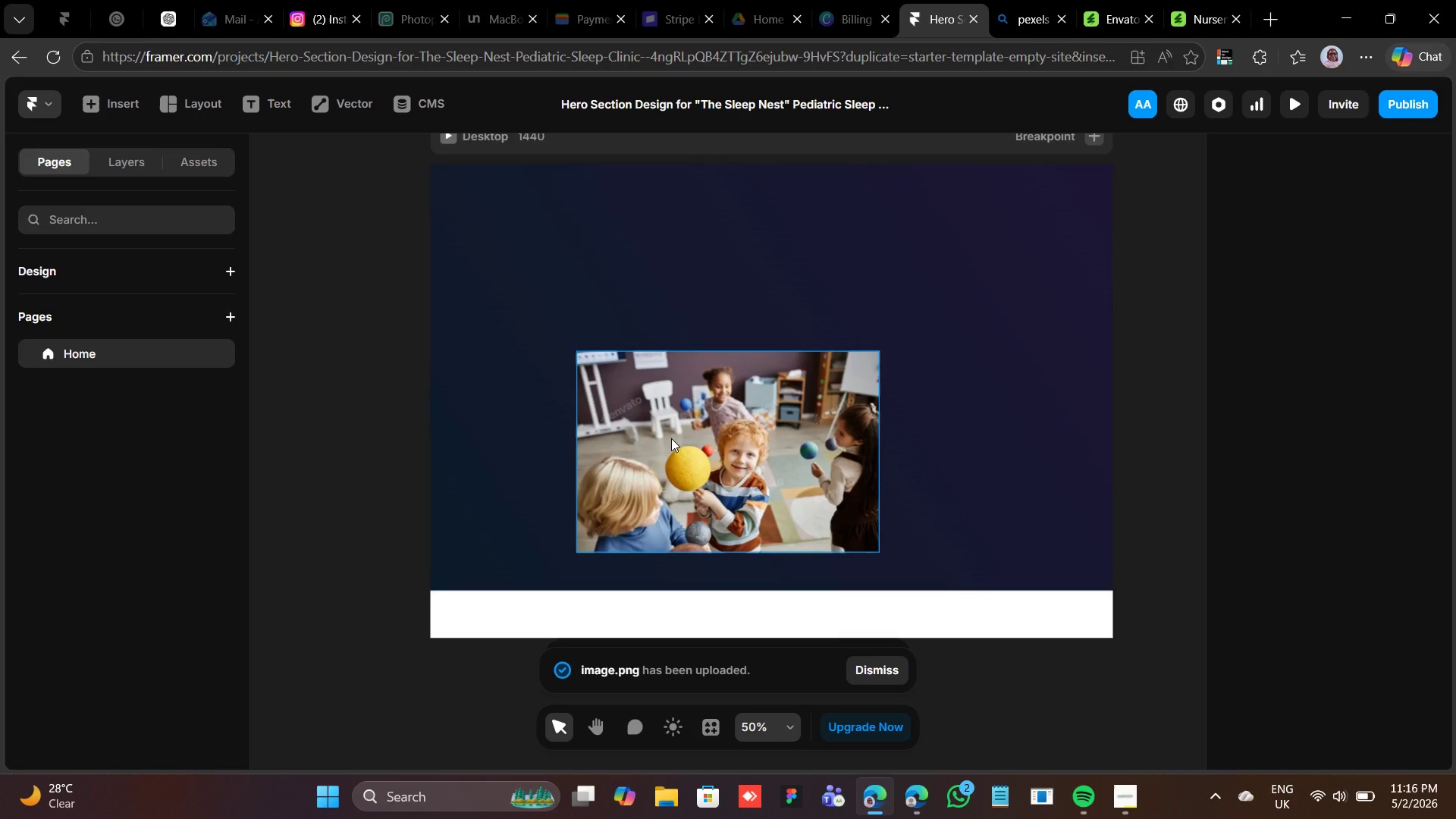 
key(Backspace)
 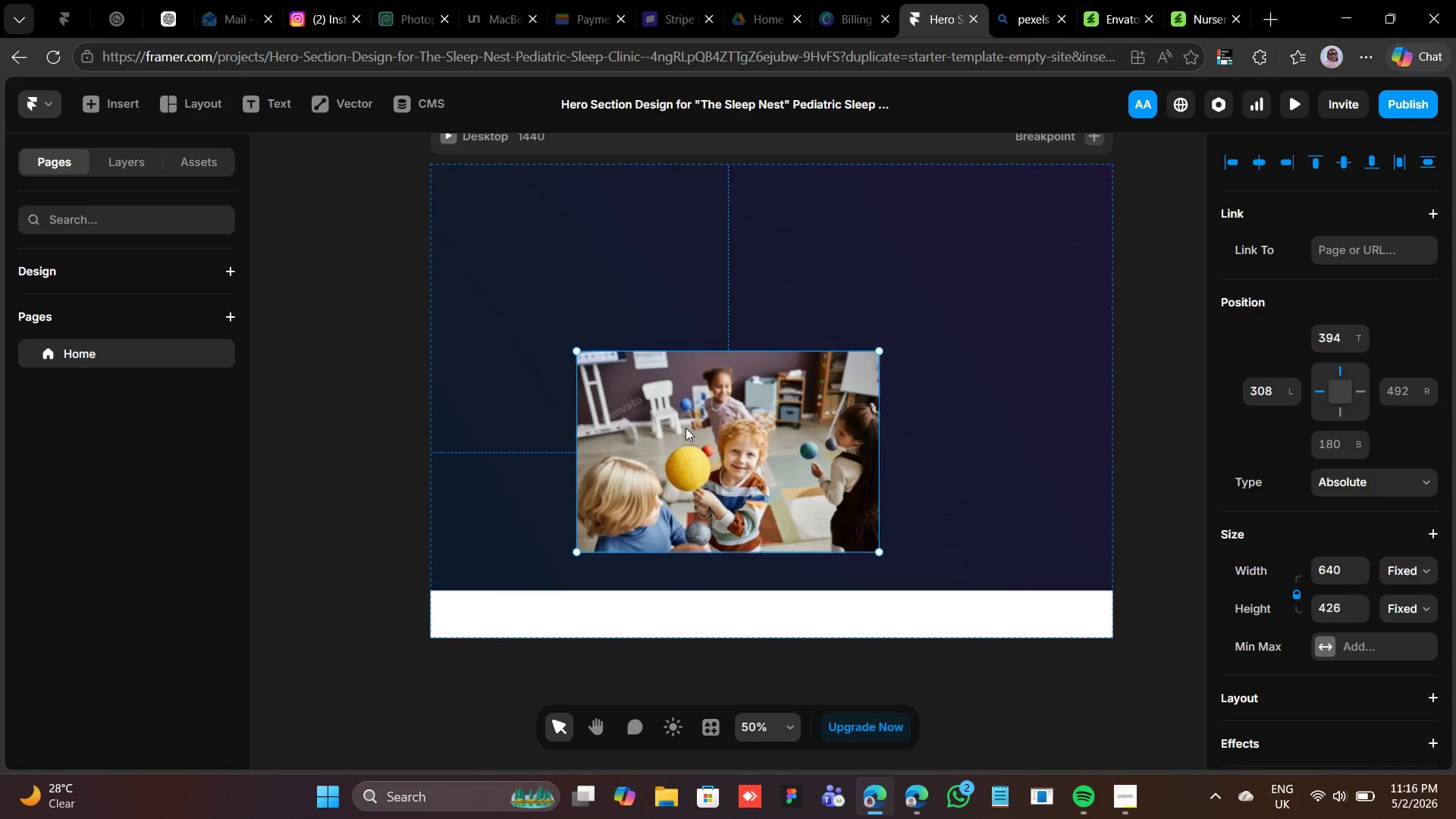 
key(Backspace)
 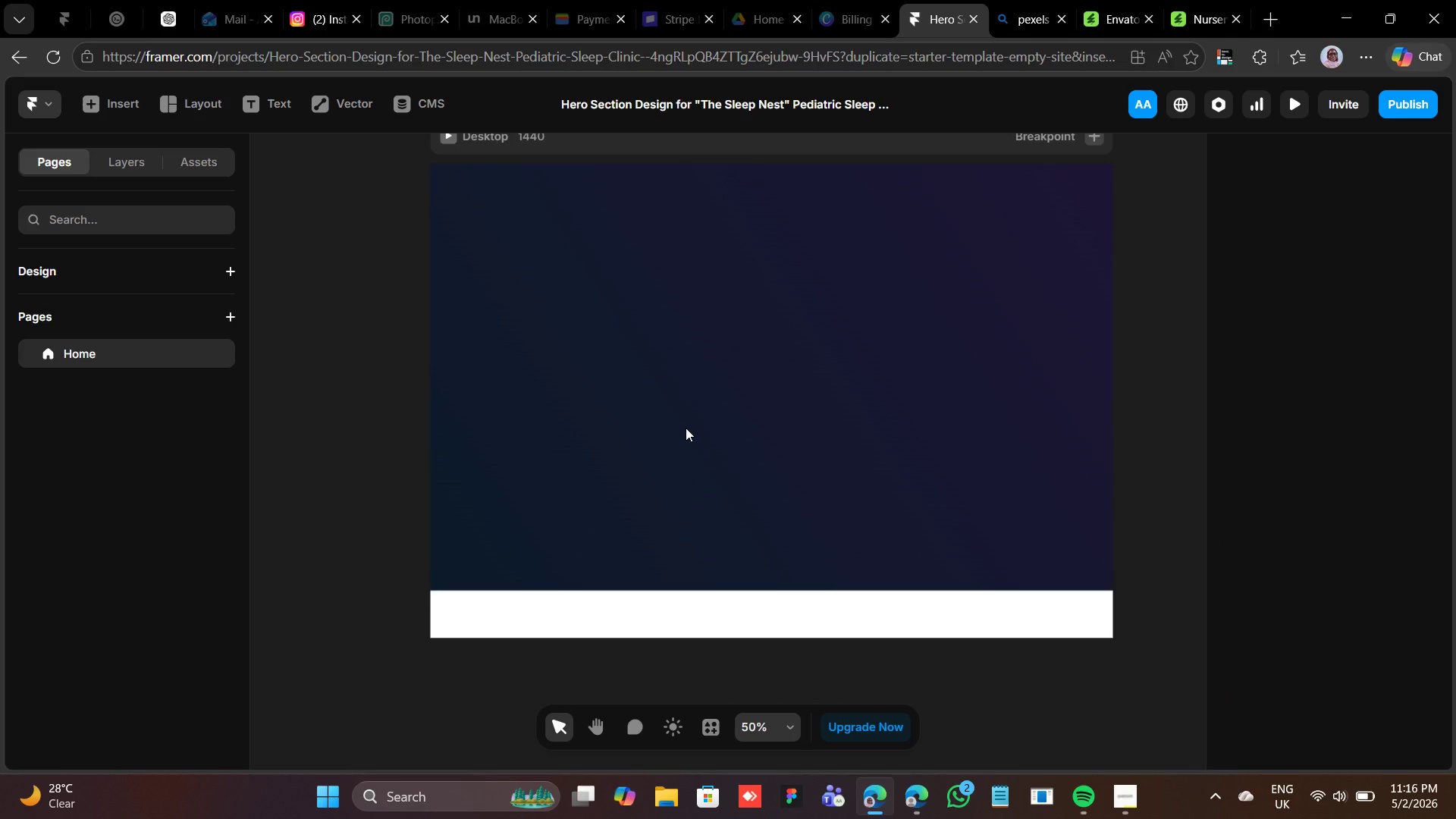 
scroll: coordinate [686, 428], scroll_direction: none, amount: 0.0